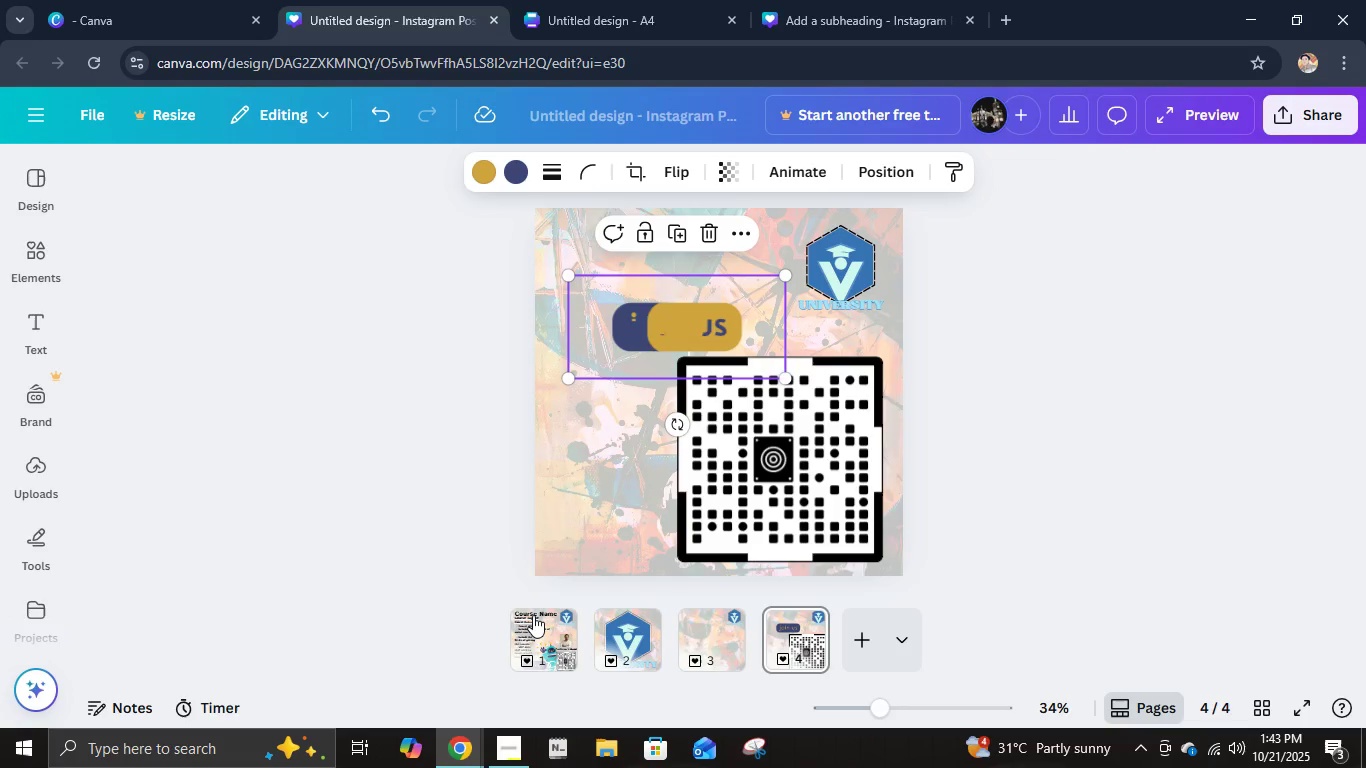 
left_click([533, 615])
 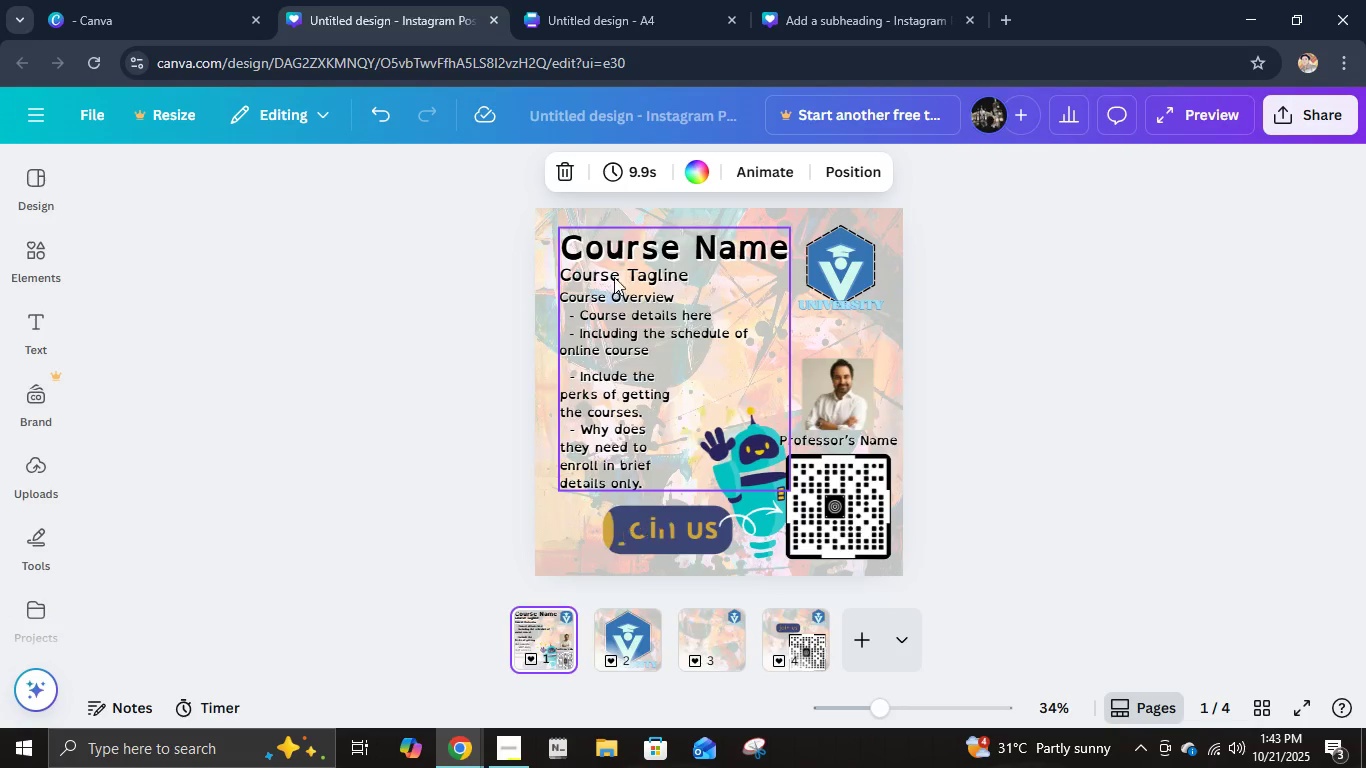 
left_click([617, 256])
 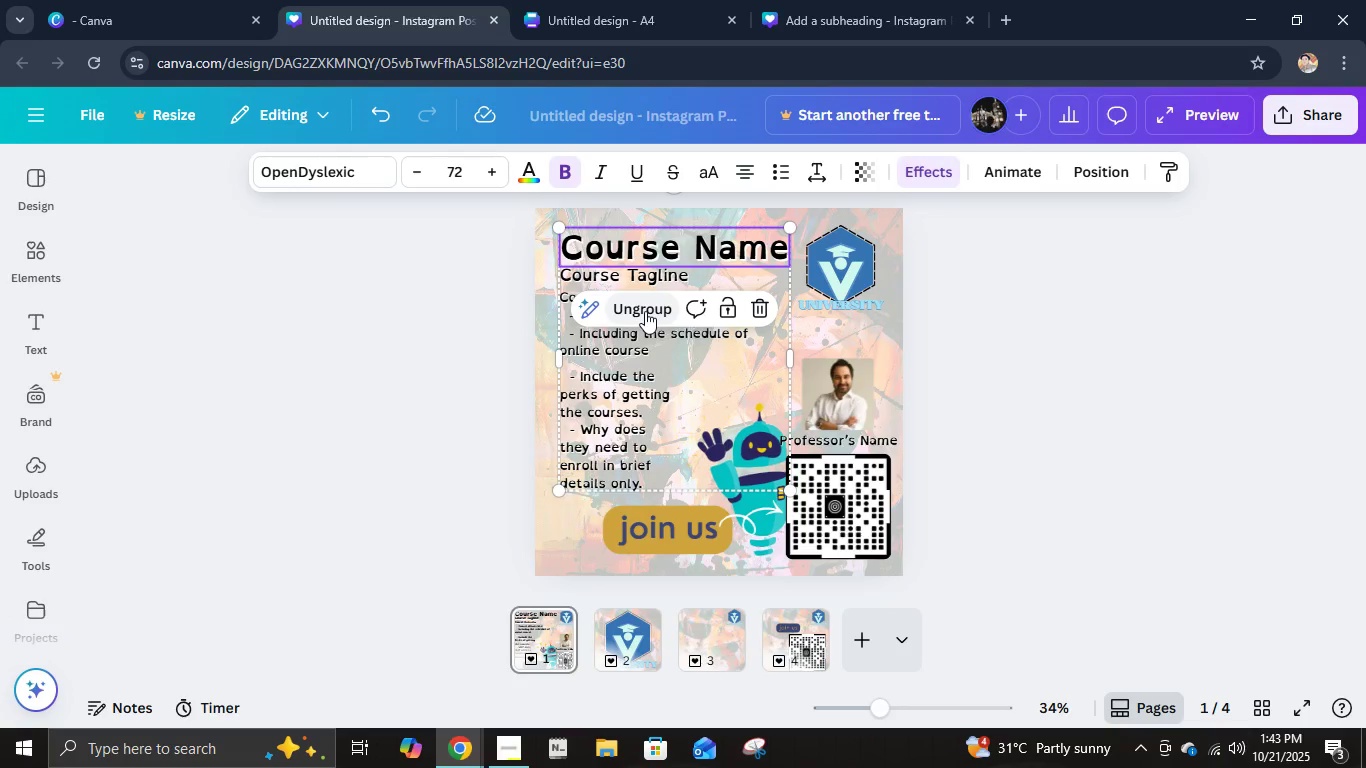 
left_click([645, 311])
 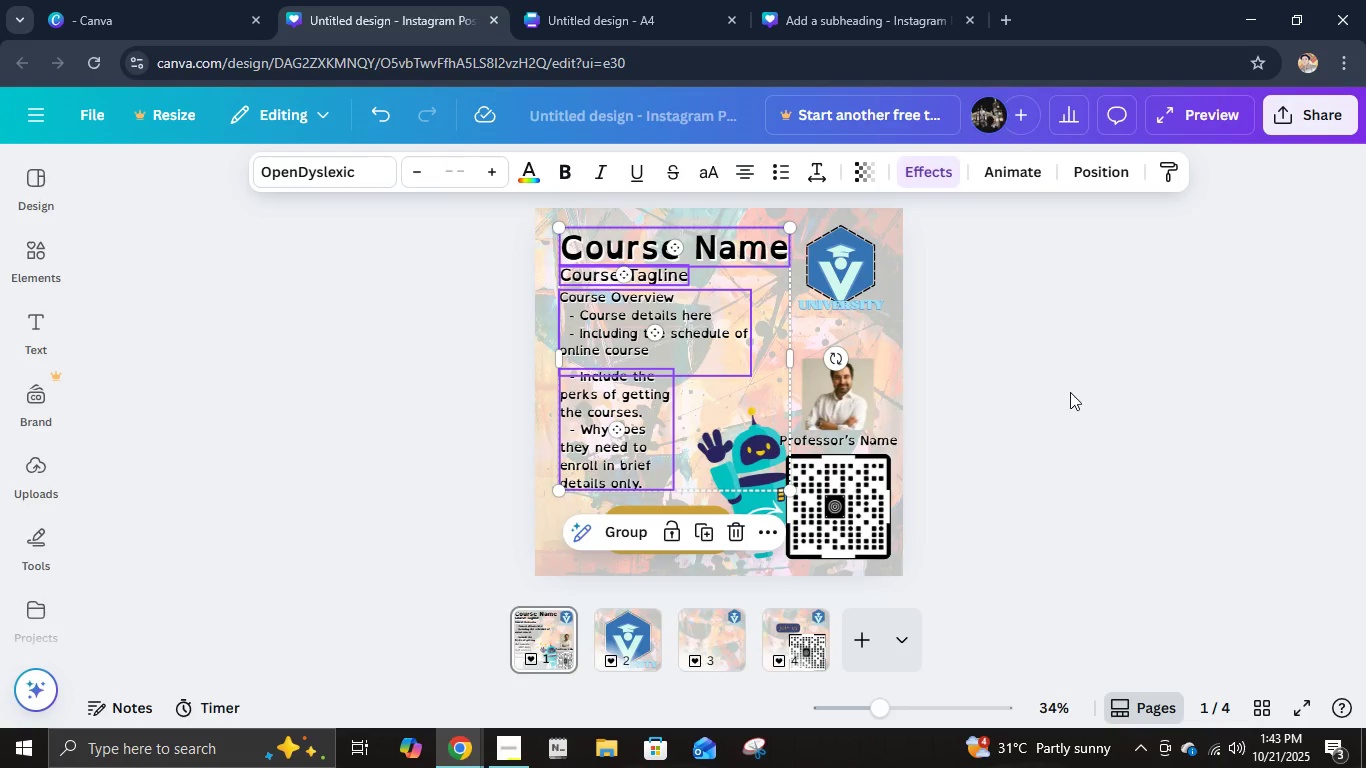 
left_click([1070, 392])
 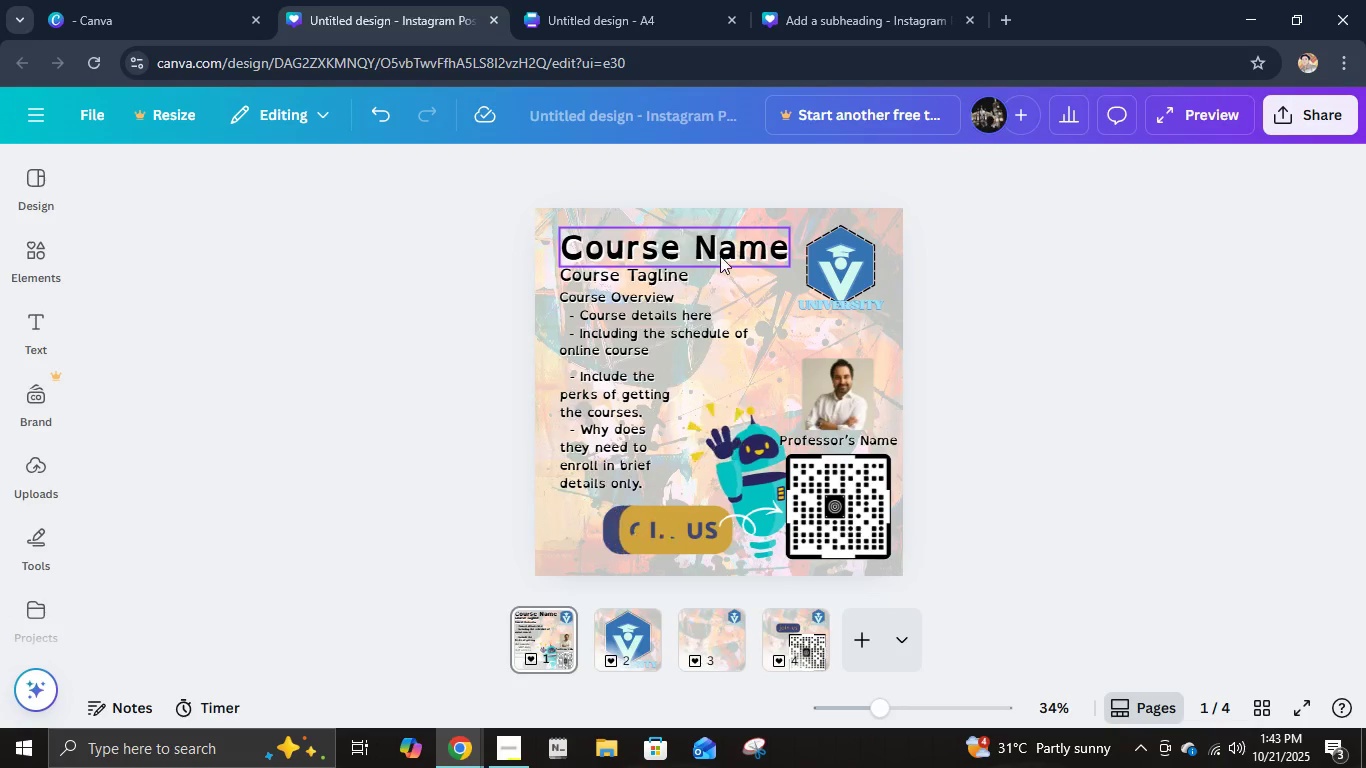 
left_click([720, 256])
 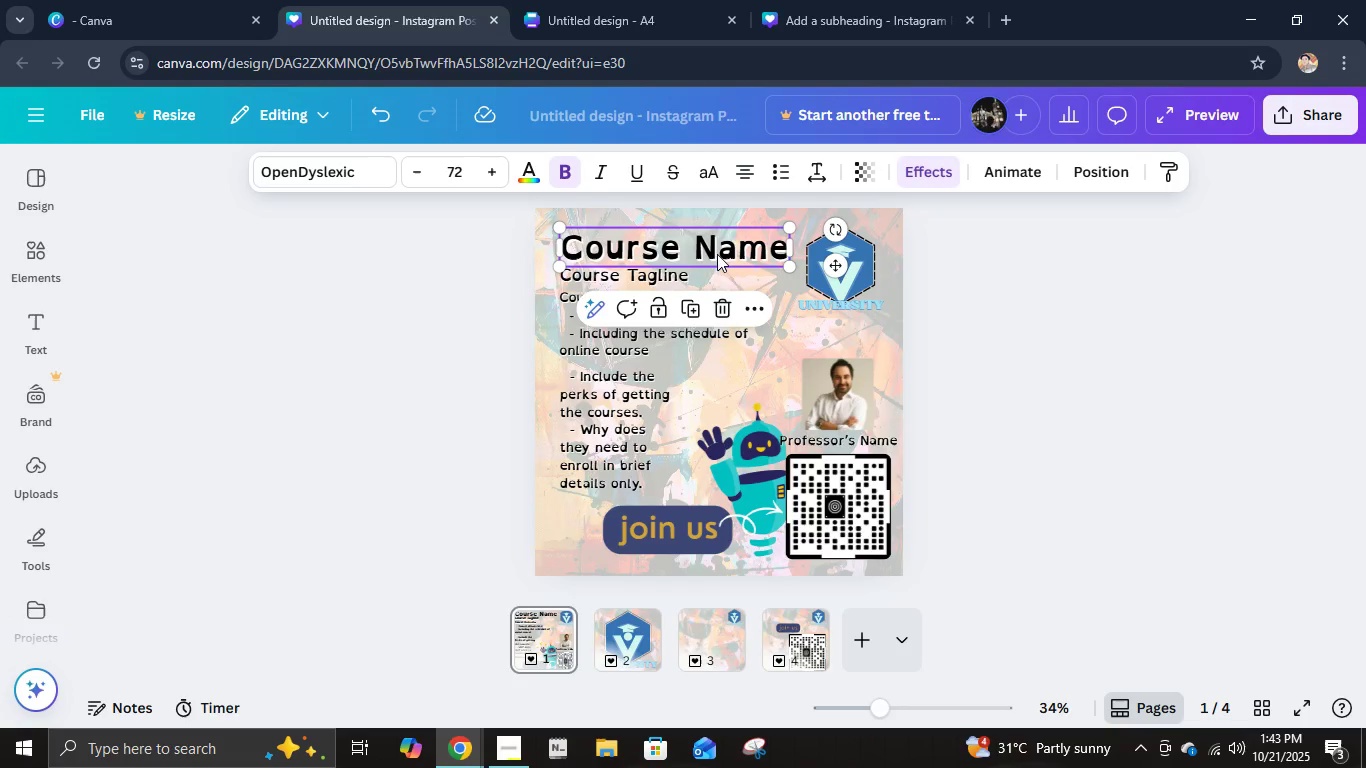 
hold_key(key=ShiftLeft, duration=0.77)
left_click([695, 276])
 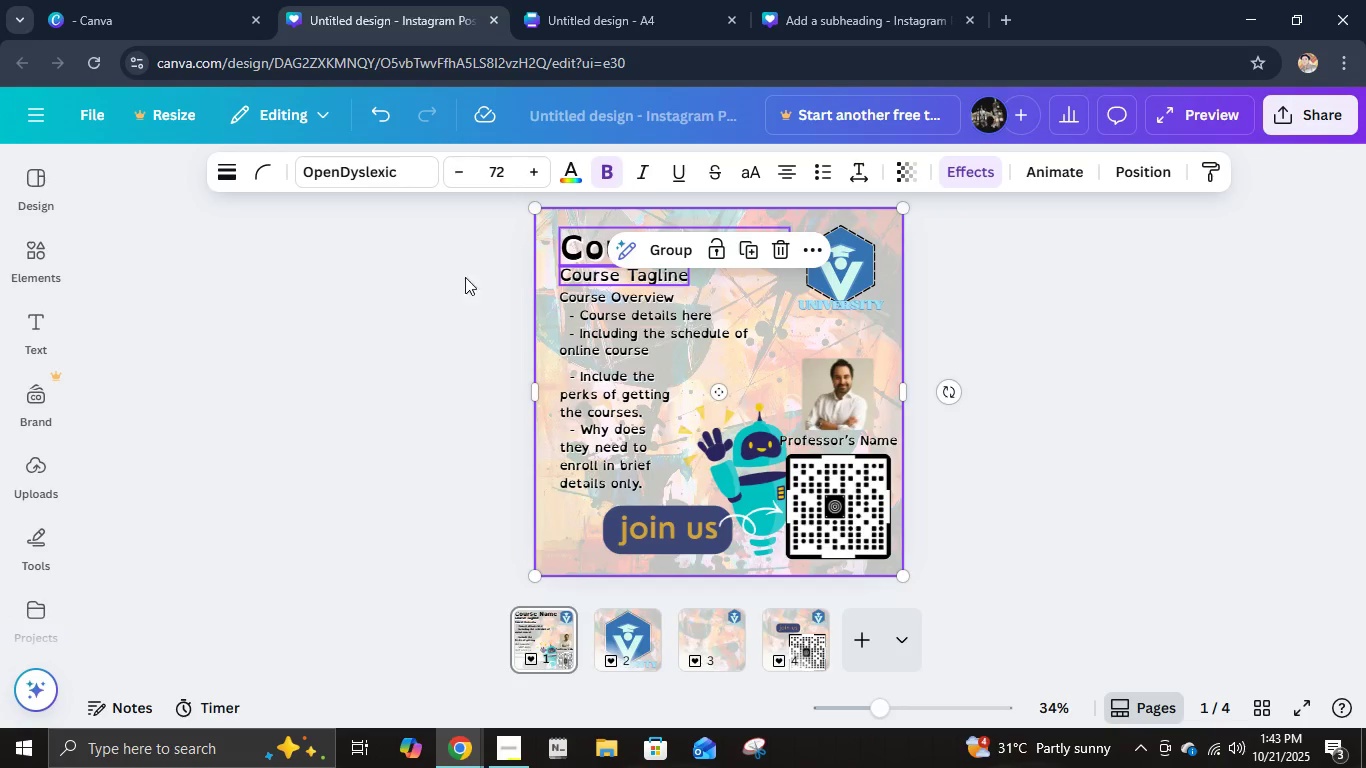 
left_click([444, 287])
 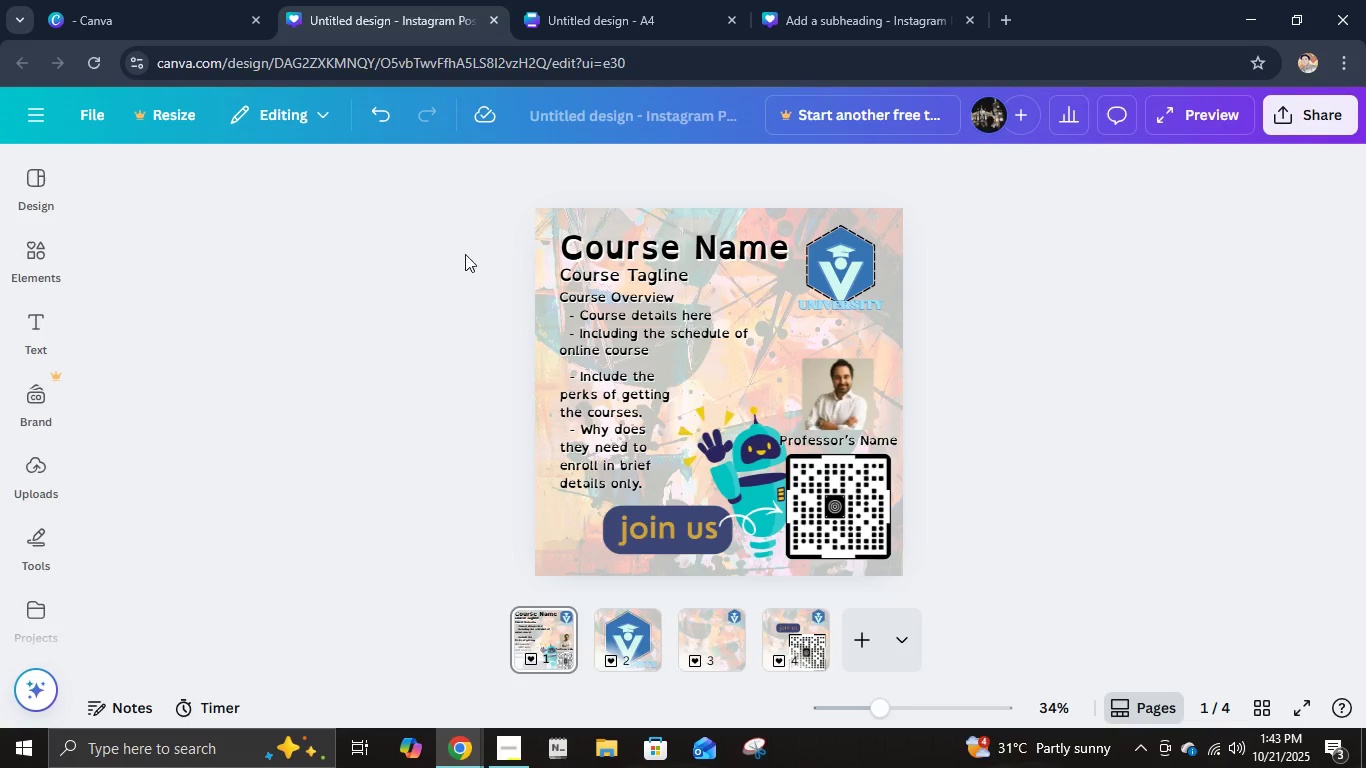 
left_click_drag(start_coordinate=[422, 229], to_coordinate=[670, 279])
 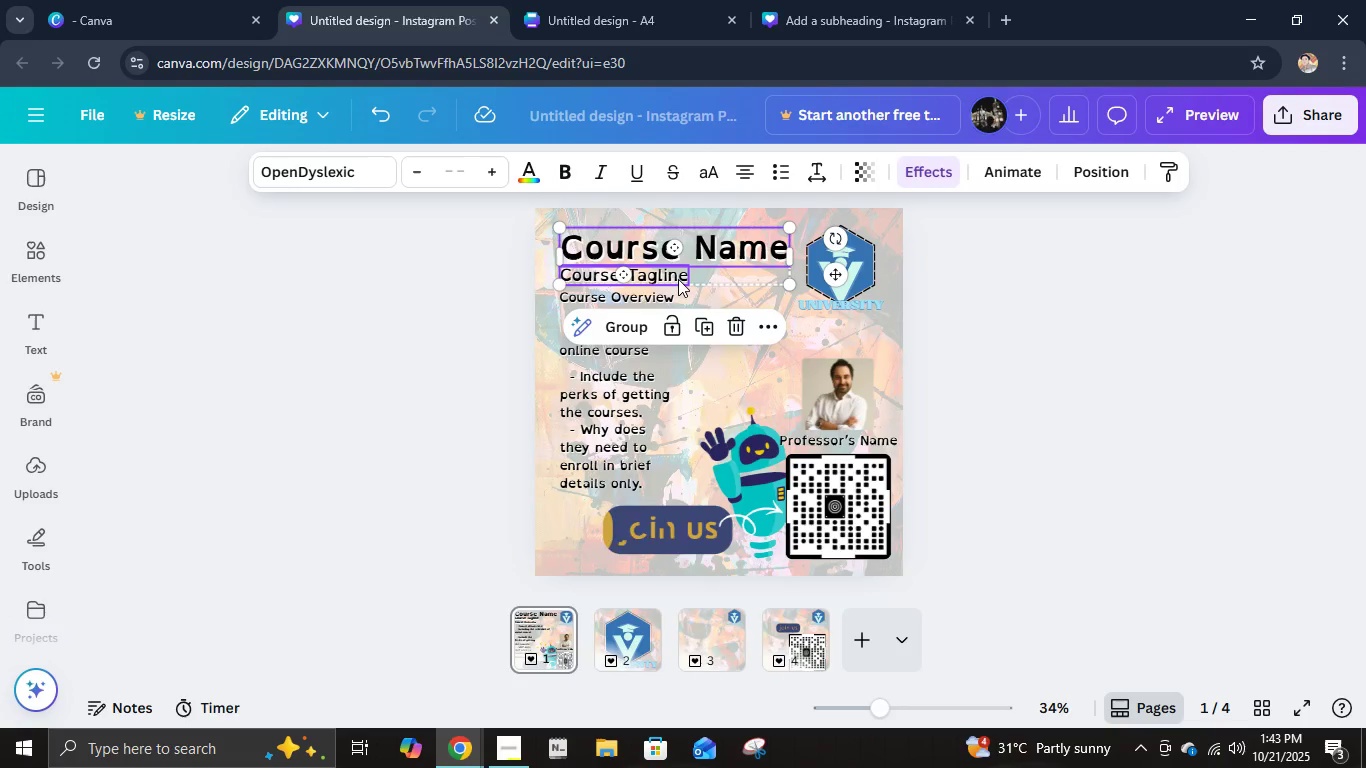 
key(Control+C)
 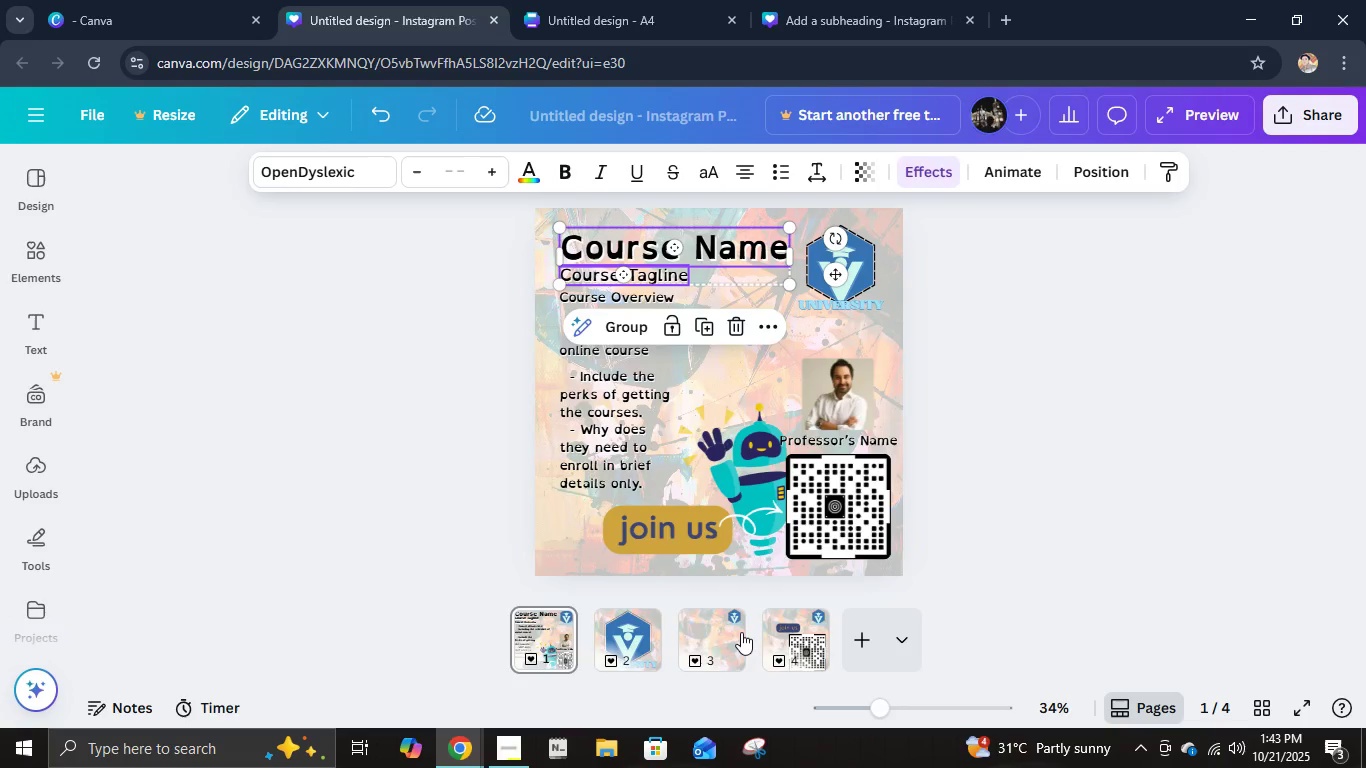 
left_click([779, 633])
 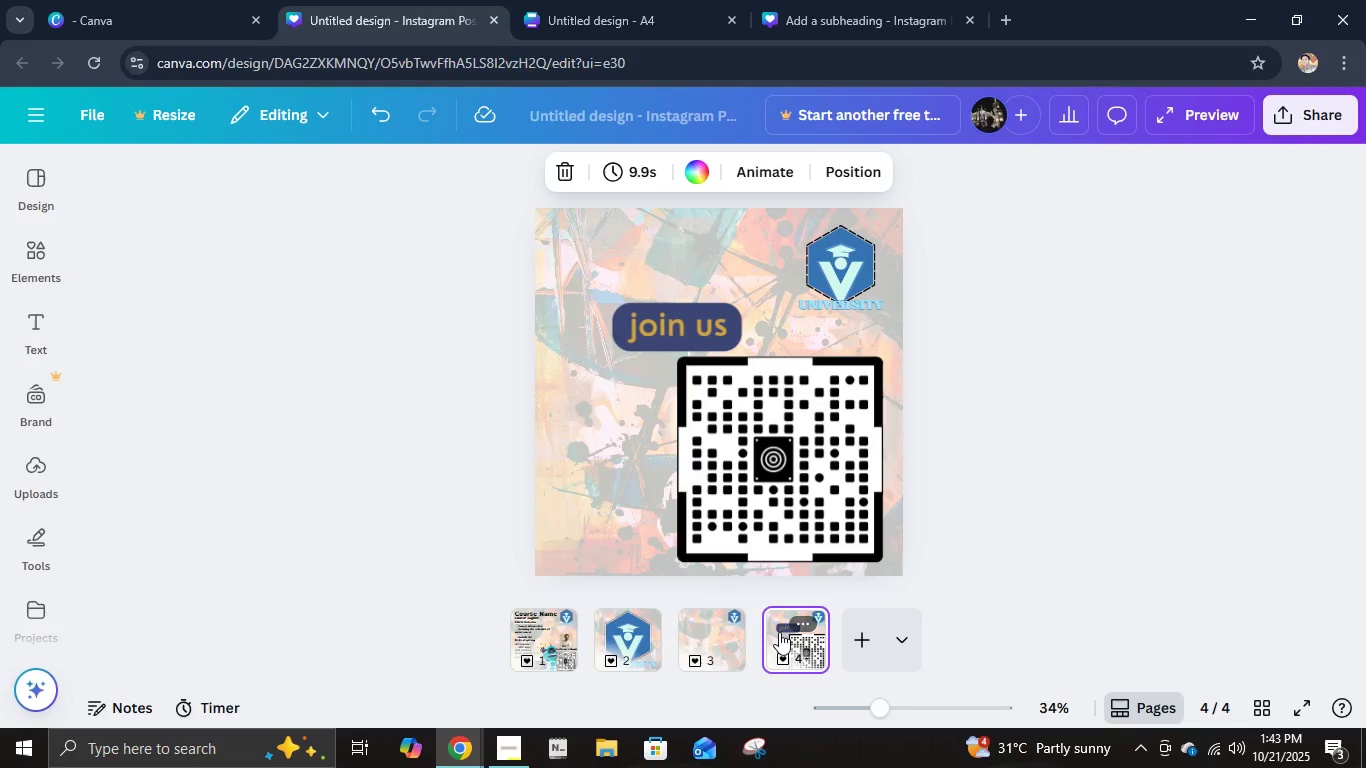 
key(Control+V)
 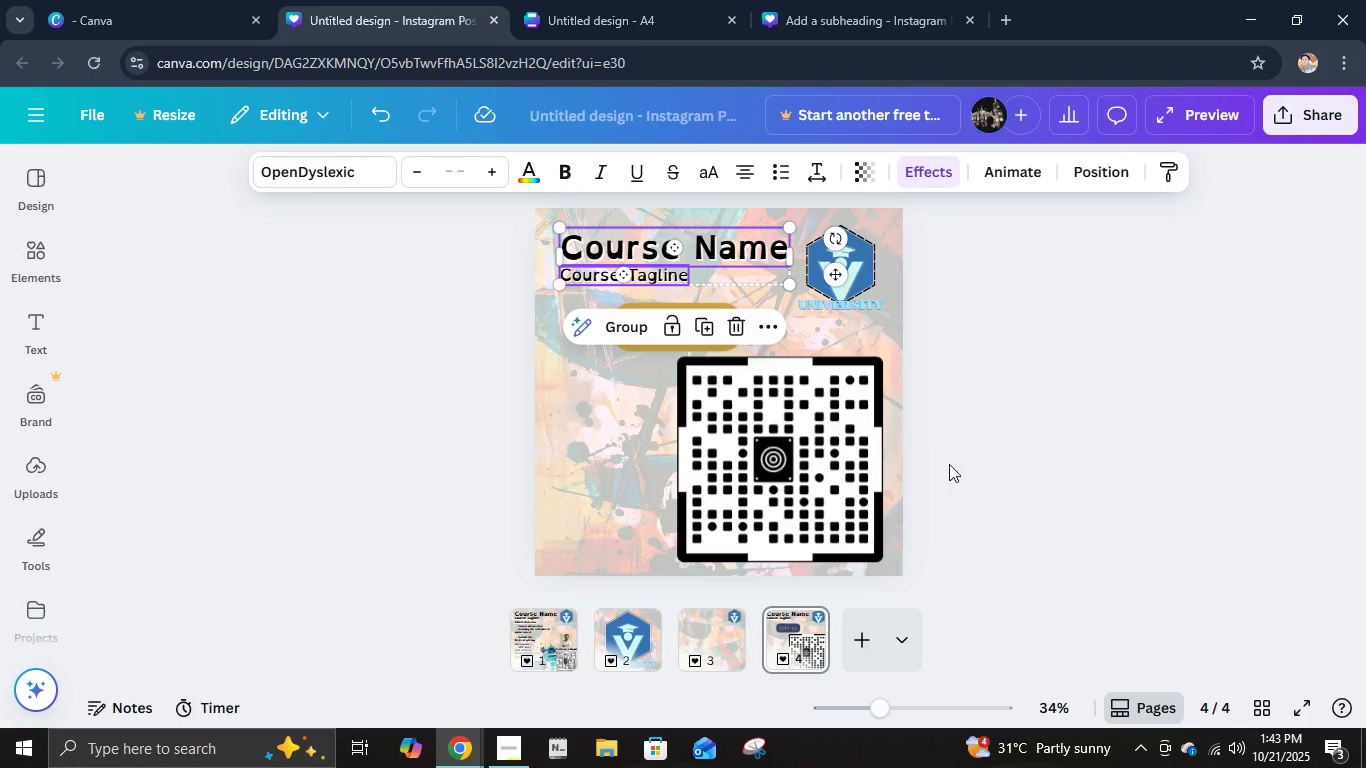 
left_click([962, 444])
 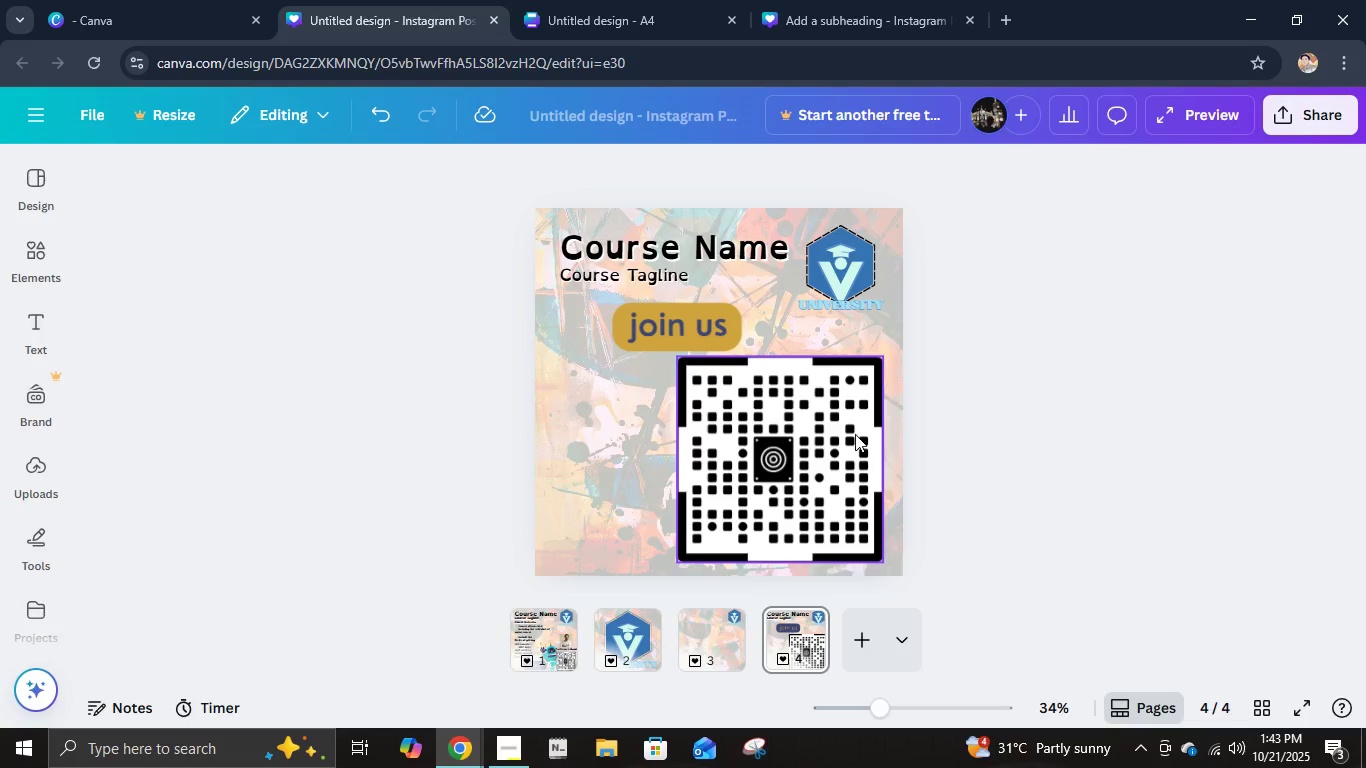 
wait(14.97)
 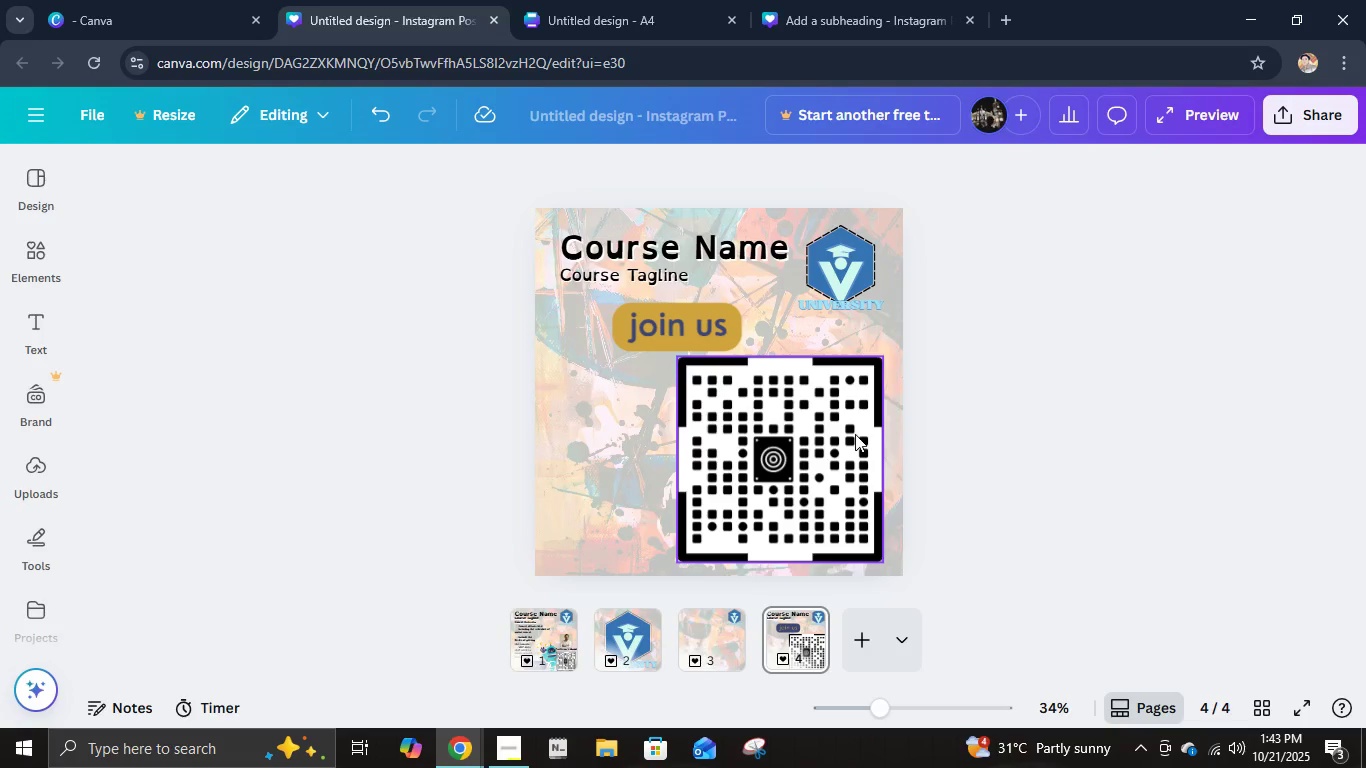 
left_click([1040, 304])
 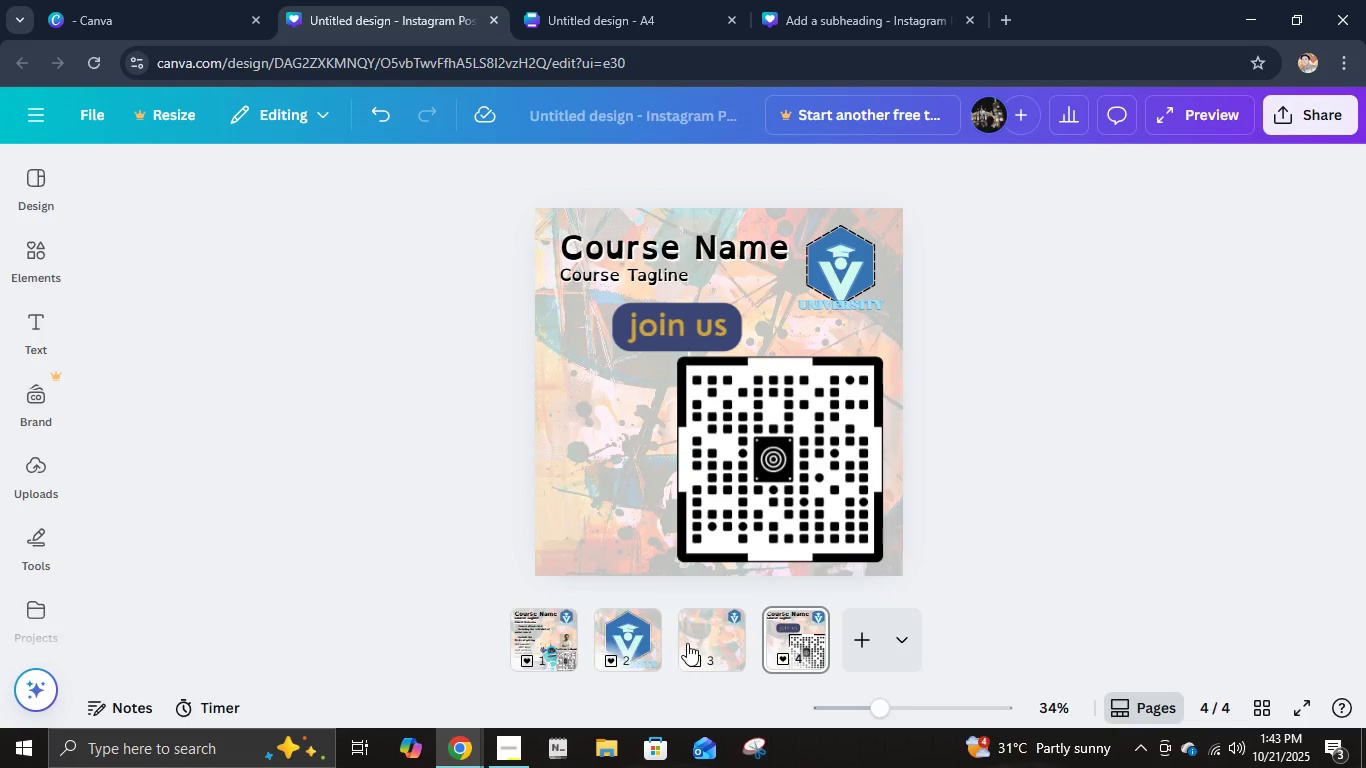 
left_click([564, 639])
 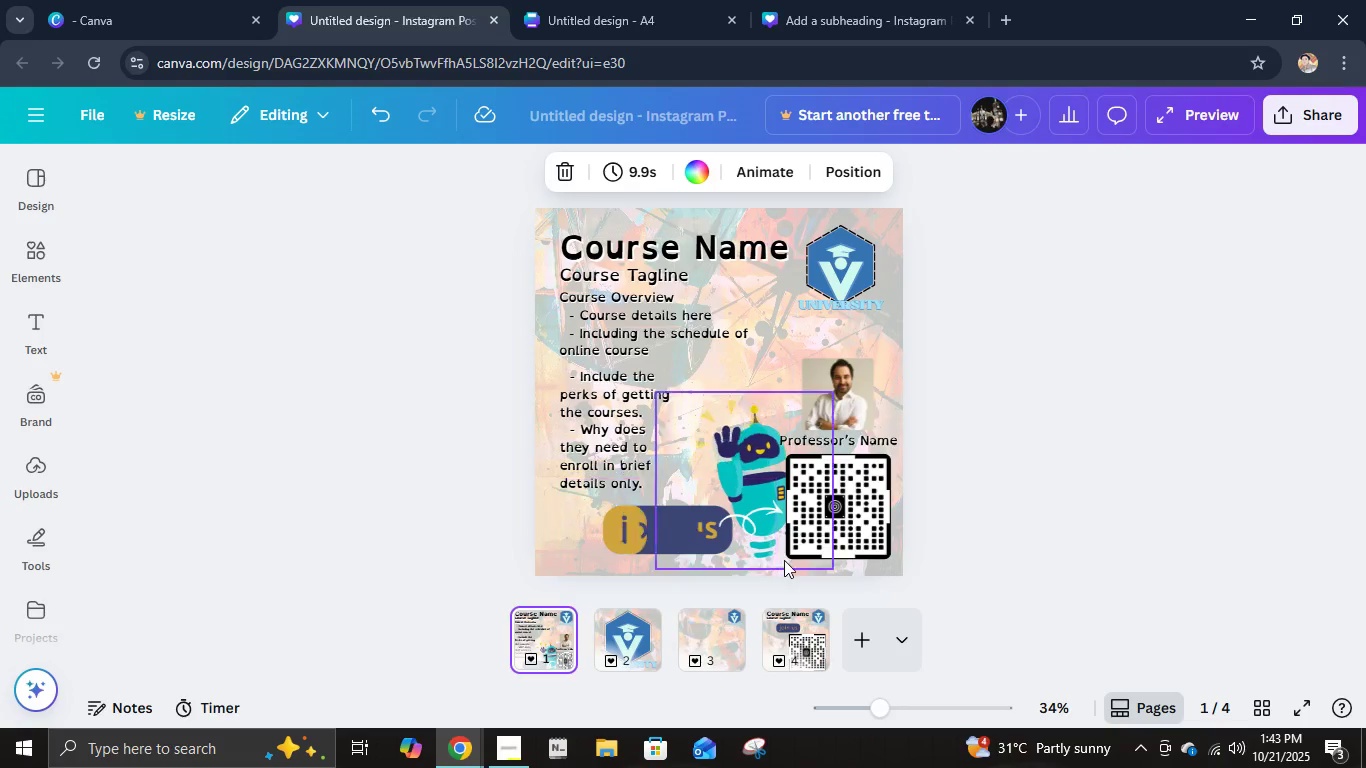 
left_click([788, 561])
 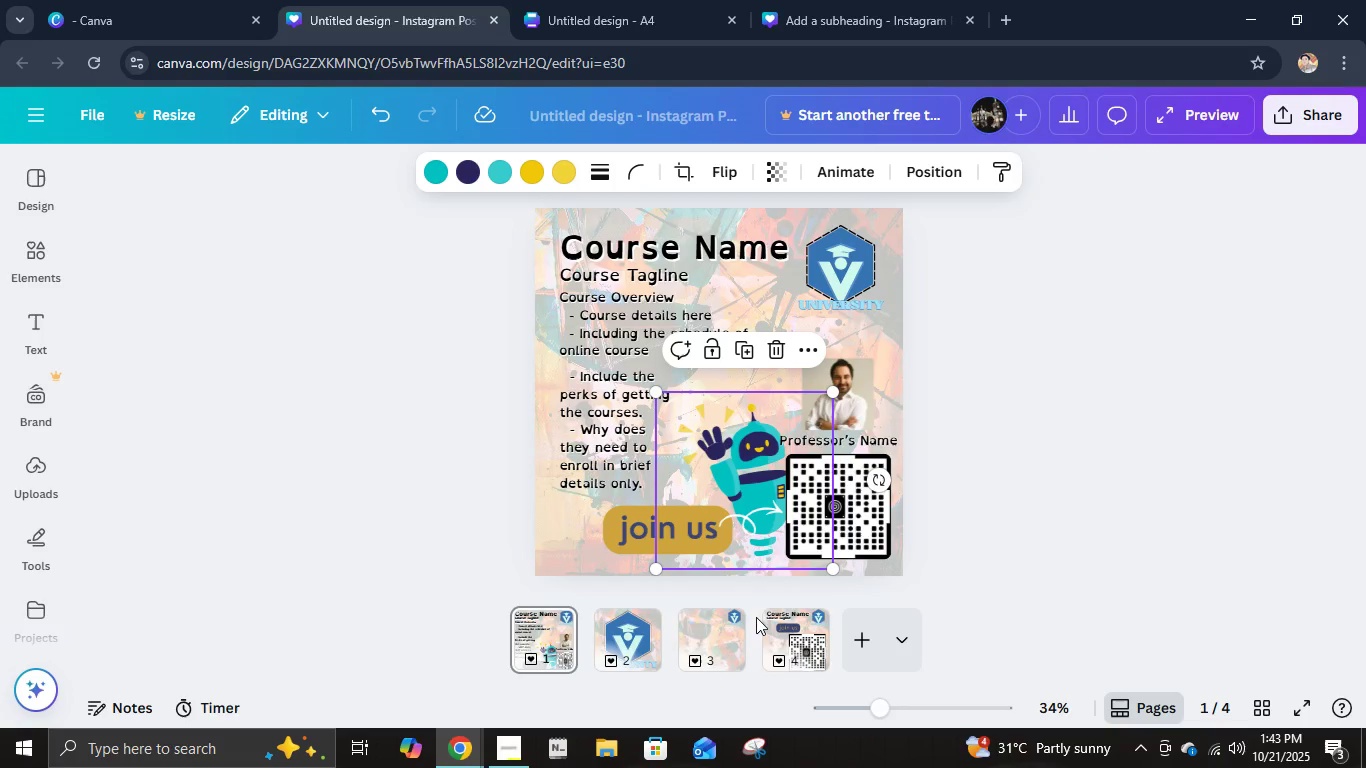 
key(Control+C)
 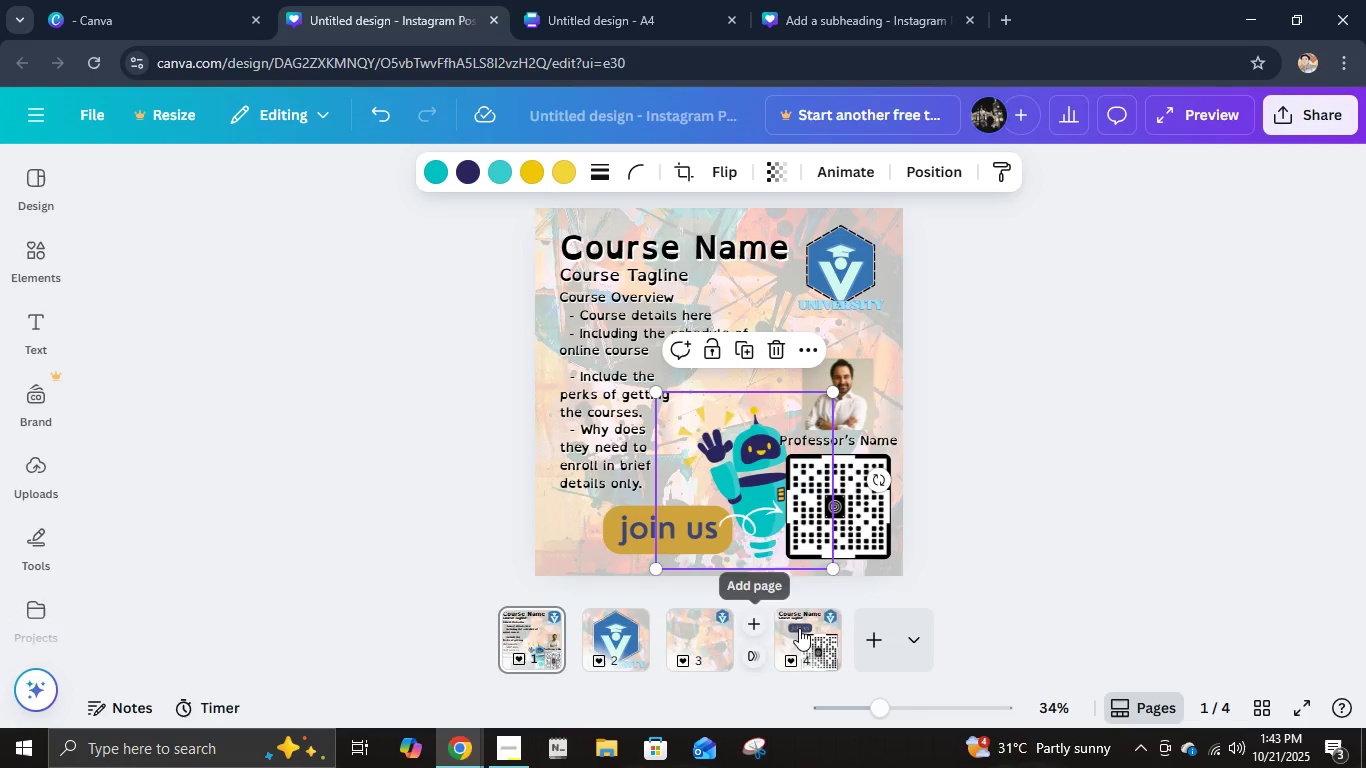 
left_click([799, 628])
 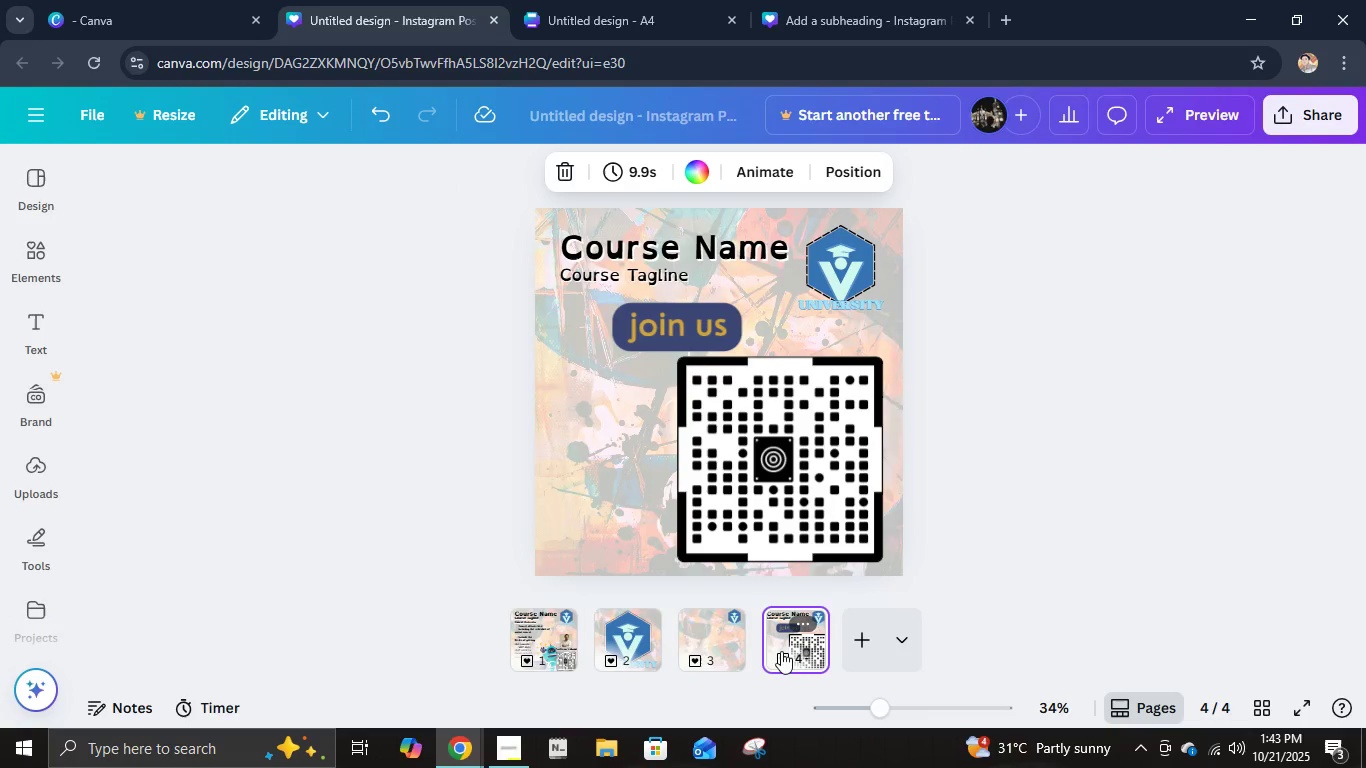 
key(Control+V)
 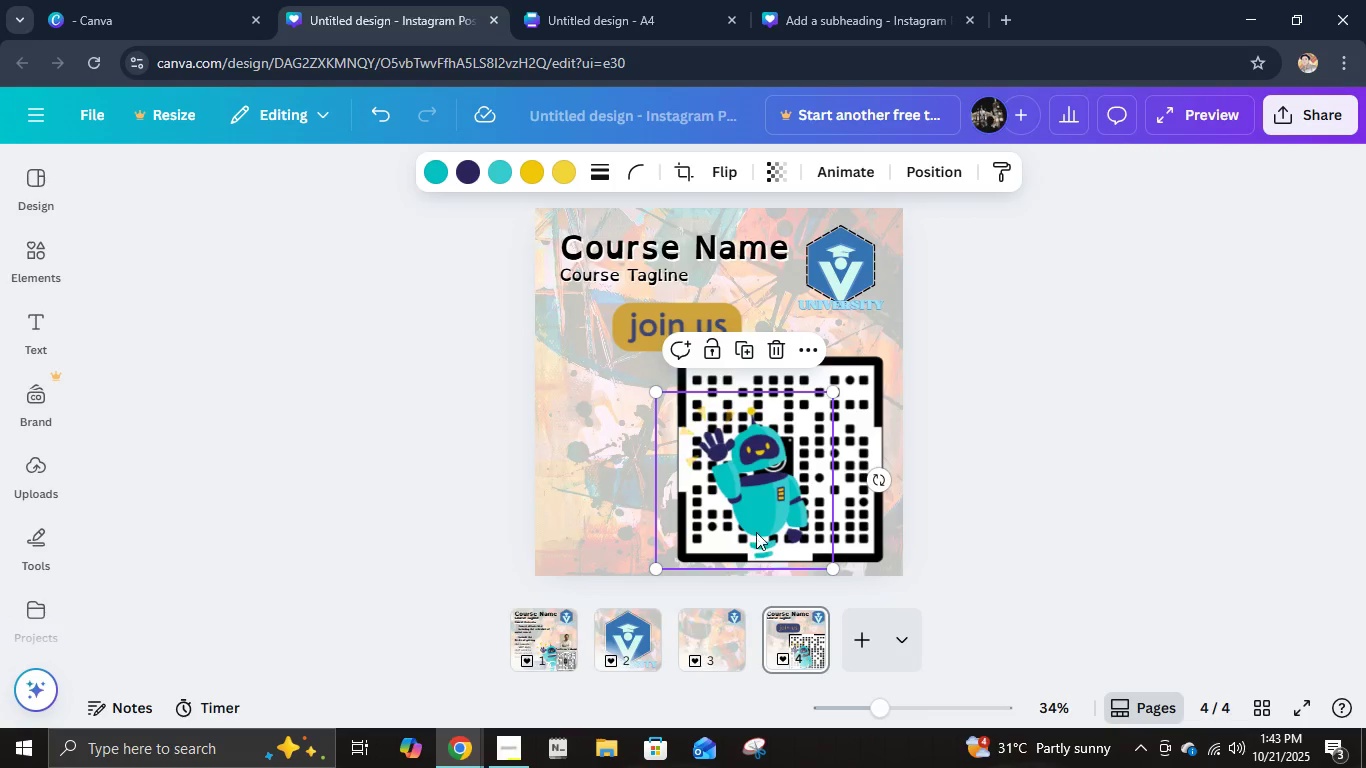 
left_click_drag(start_coordinate=[767, 496], to_coordinate=[665, 491])
 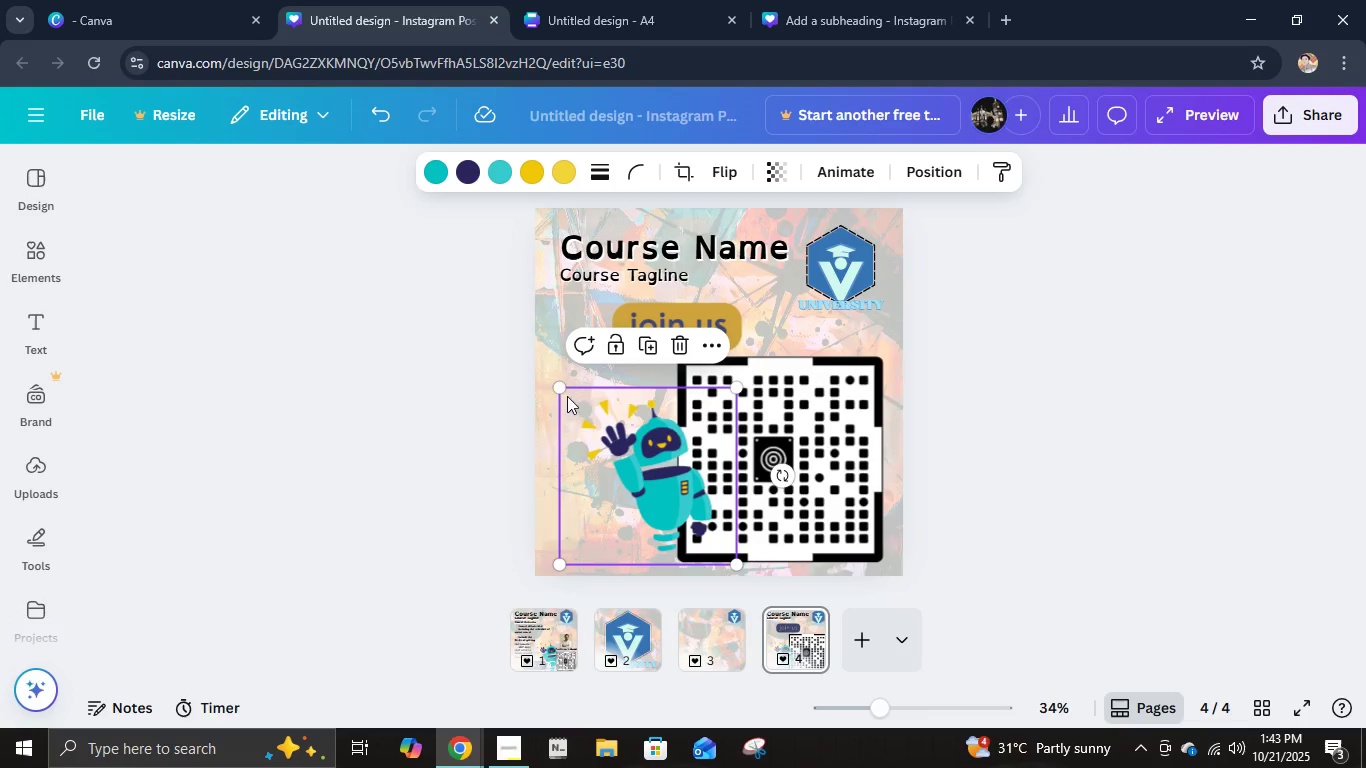 
left_click_drag(start_coordinate=[557, 386], to_coordinate=[495, 341])
 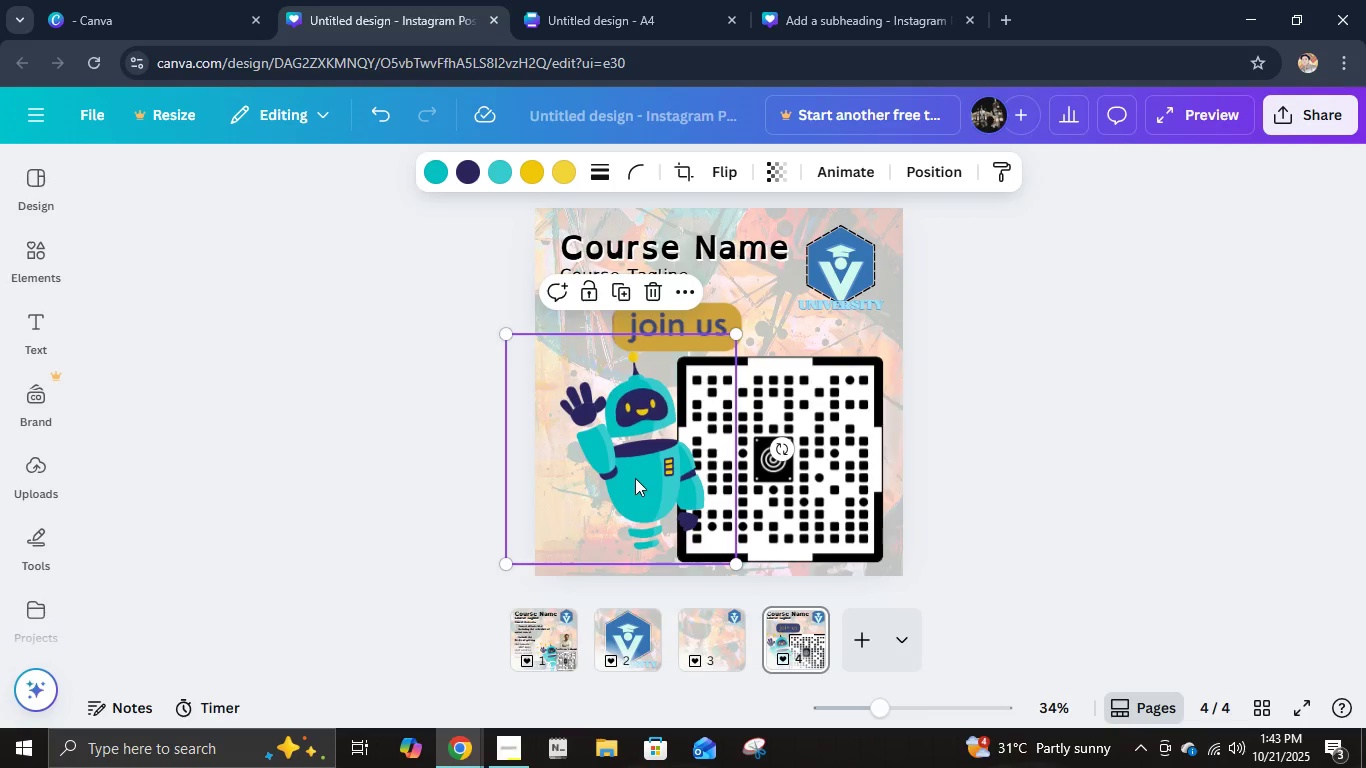 
left_click_drag(start_coordinate=[635, 478], to_coordinate=[651, 487])
 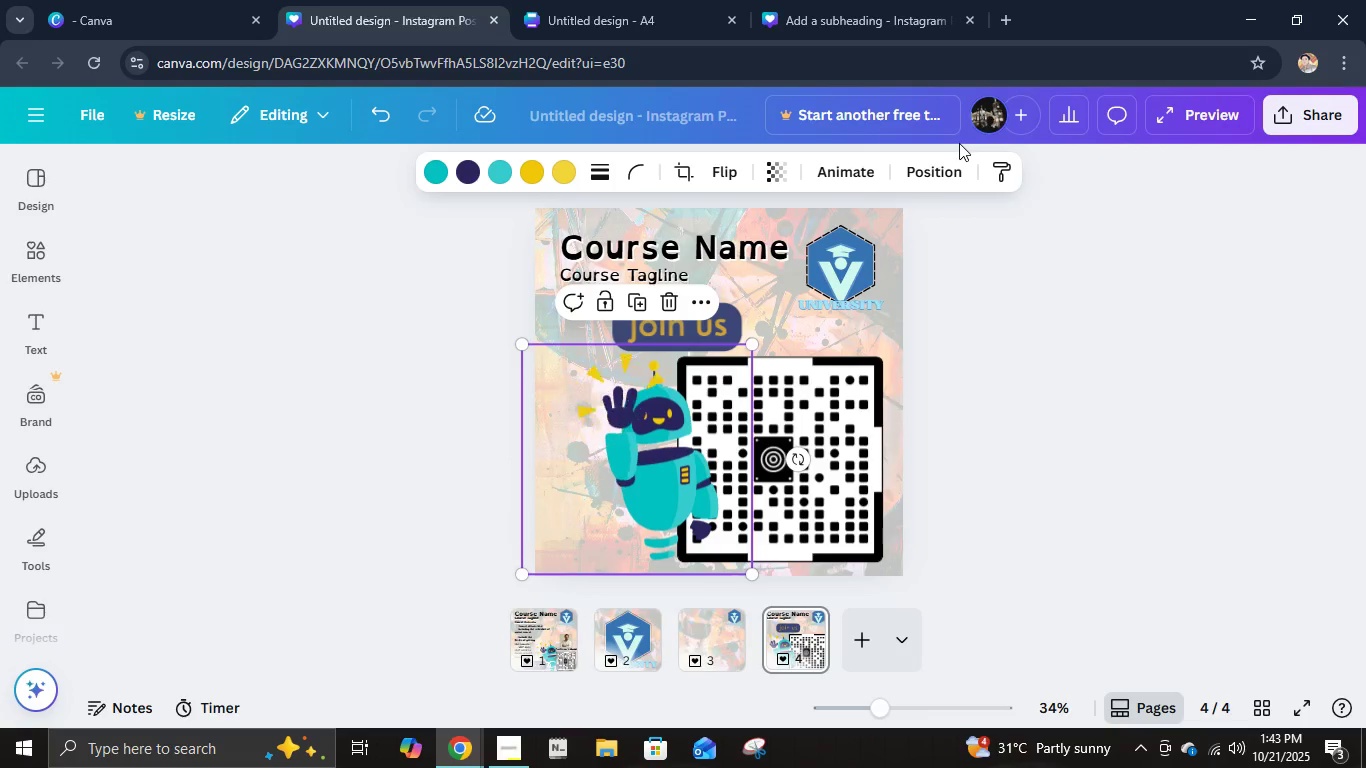 
left_click([935, 170])
 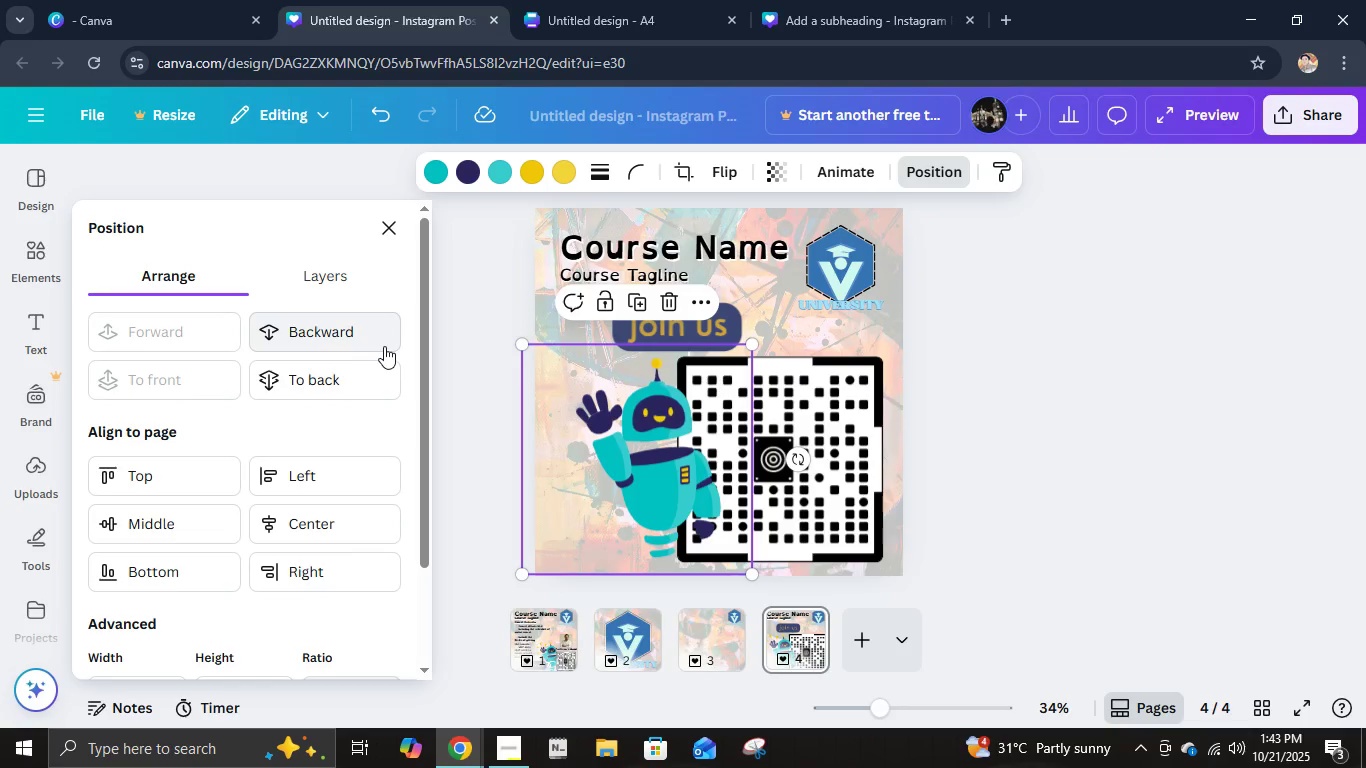 
left_click([384, 346])
 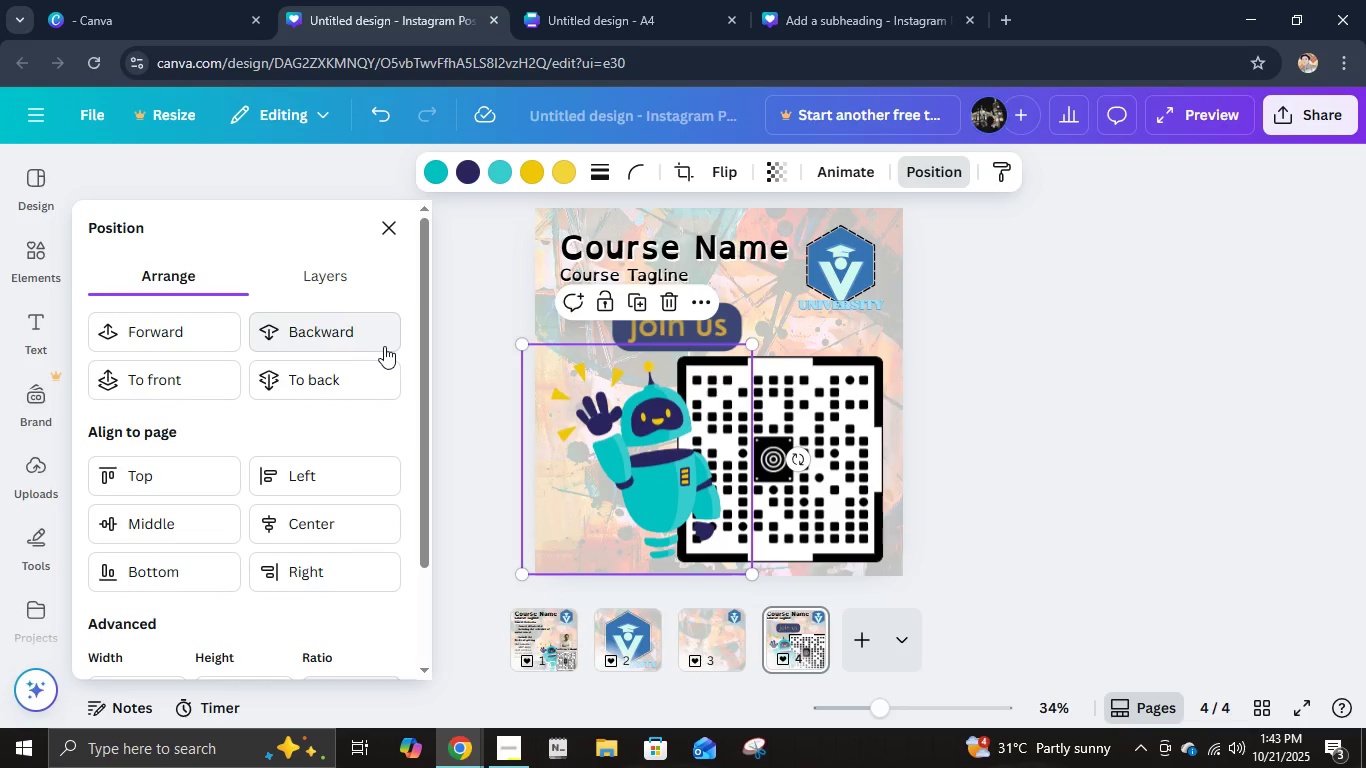 
left_click([384, 346])
 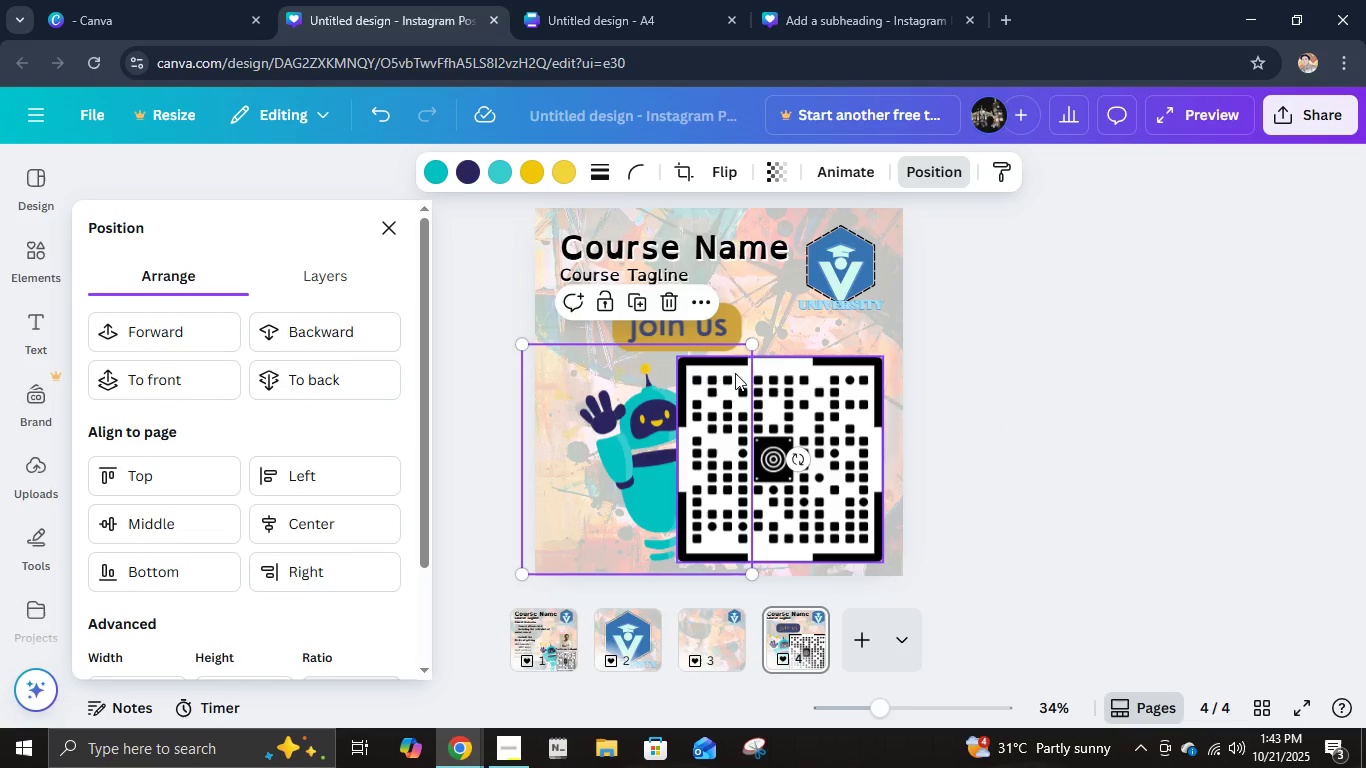 
left_click_drag(start_coordinate=[758, 342], to_coordinate=[711, 351])
 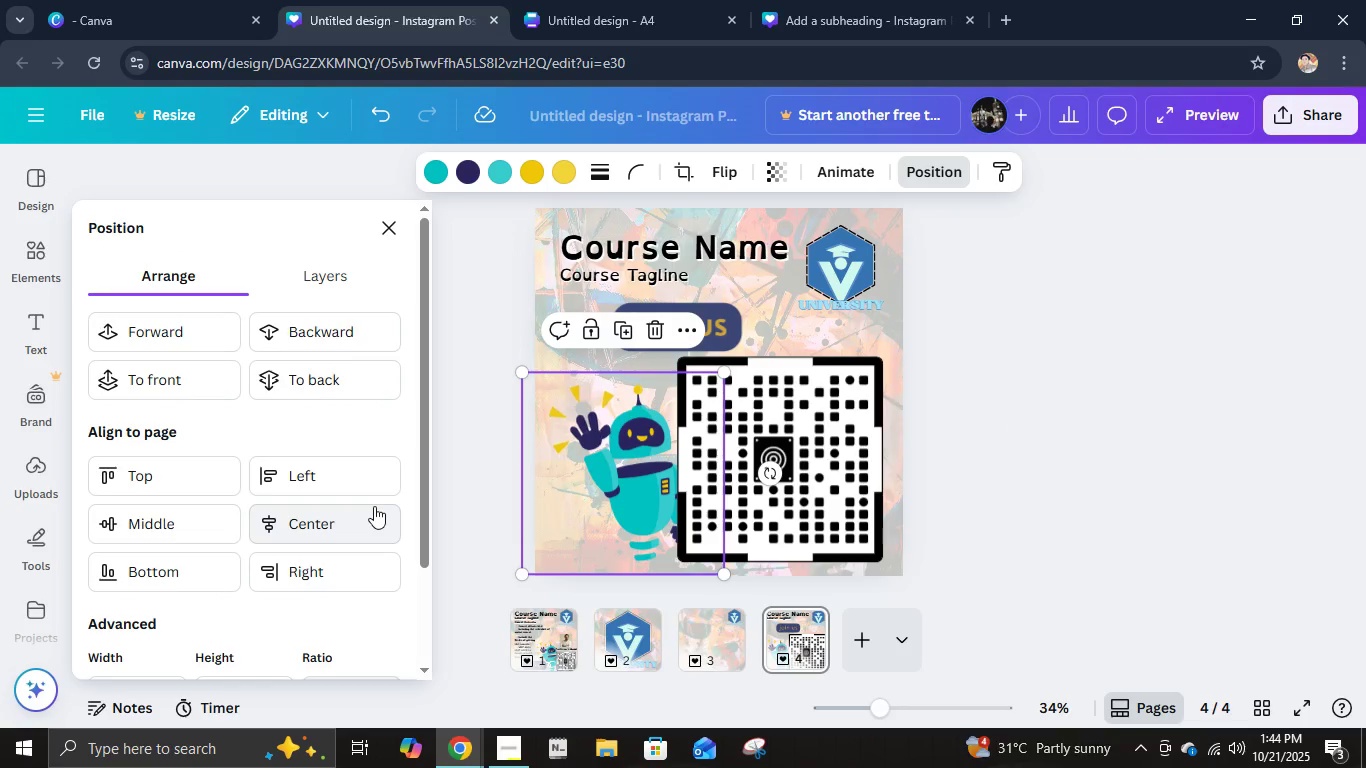 
wait(5.78)
 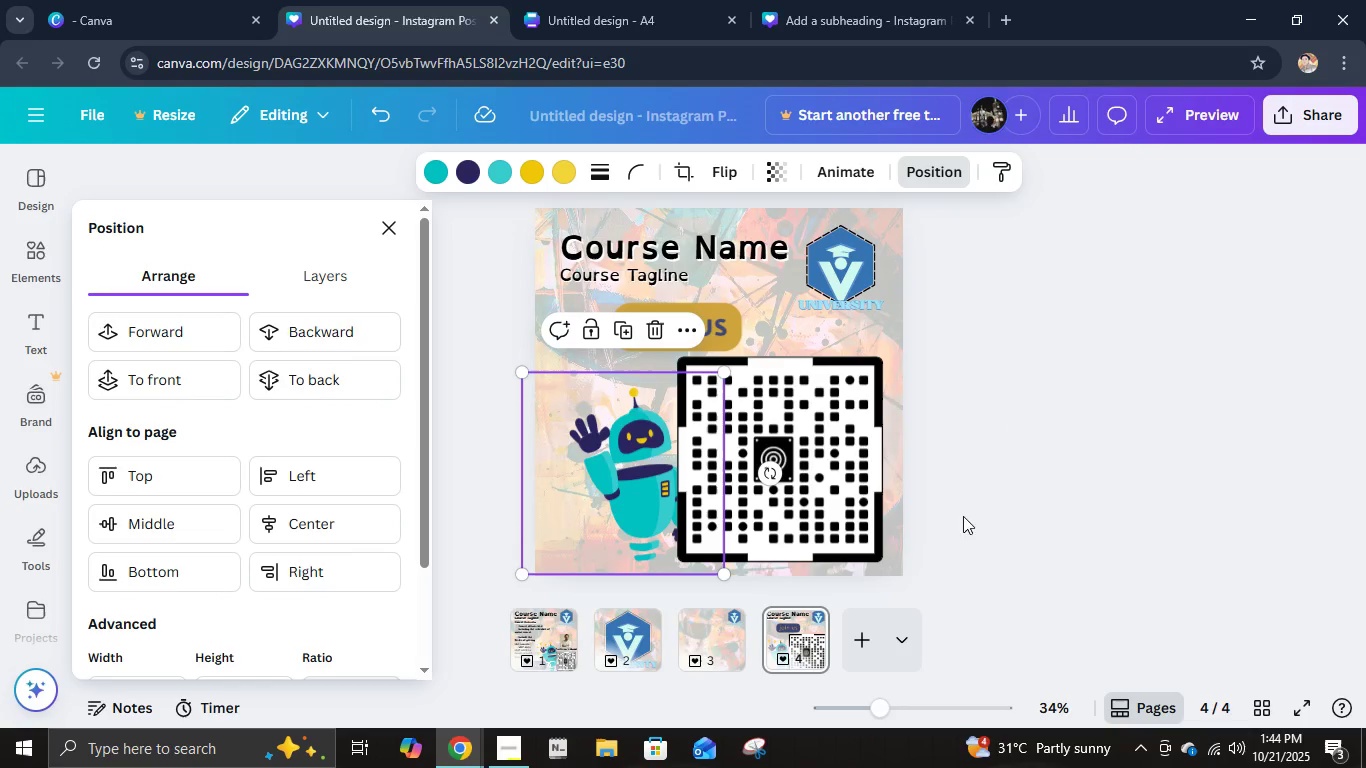 
left_click([35, 264])
 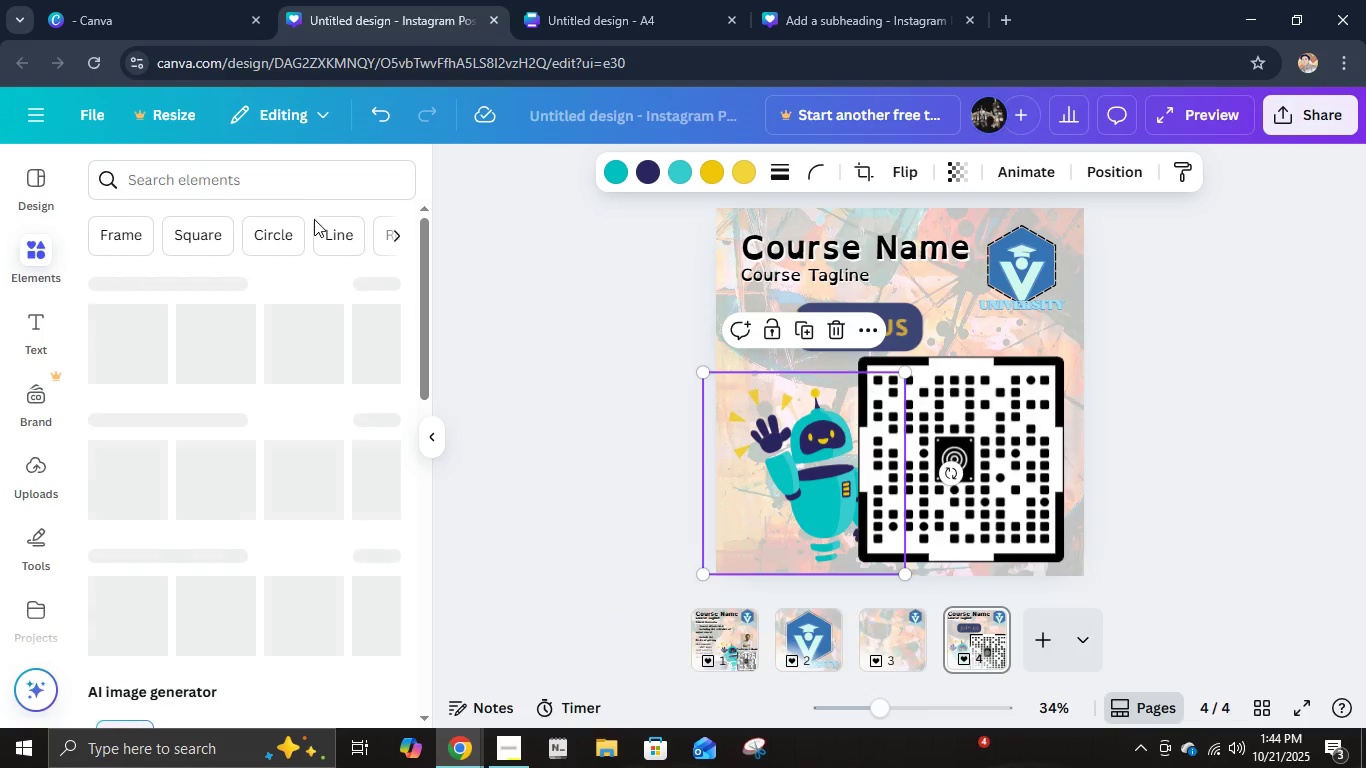 
left_click([313, 196])
 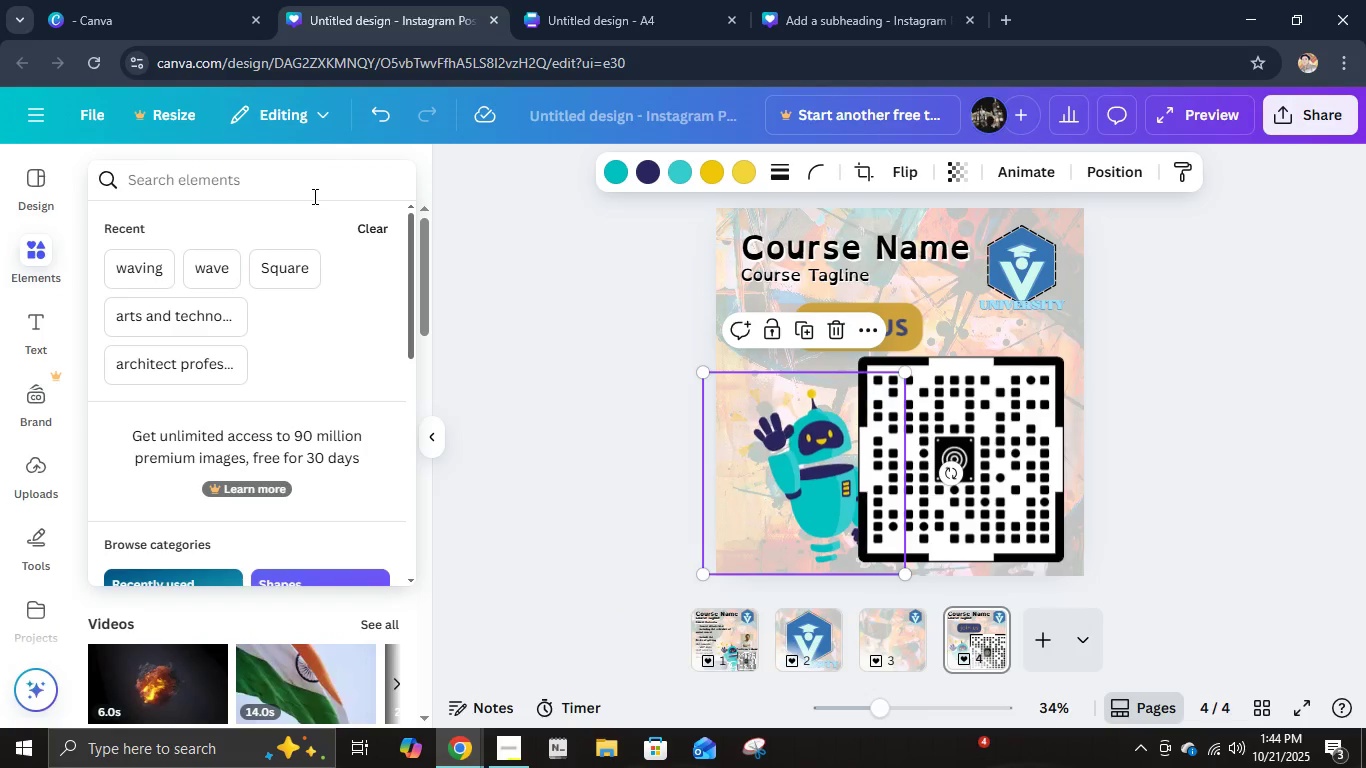 
type(robot looking)
 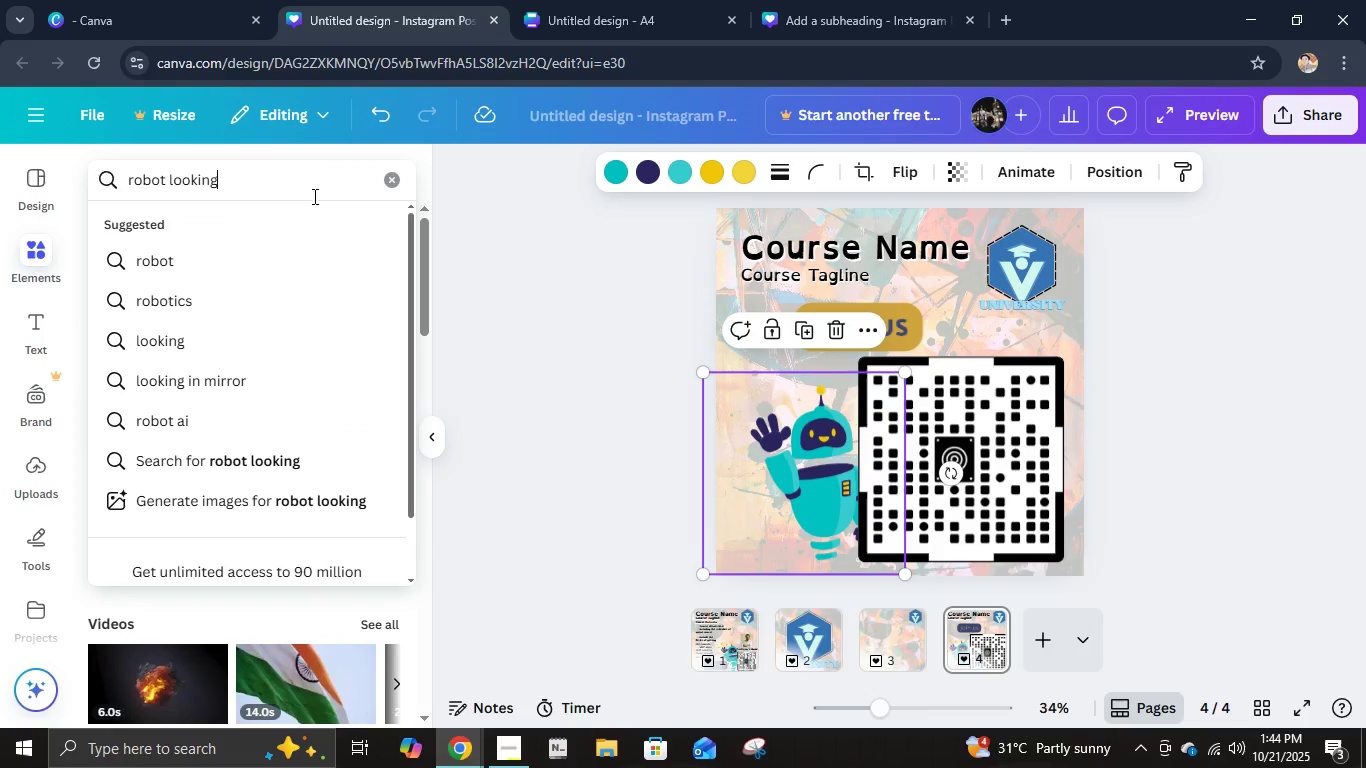 
key(Enter)
 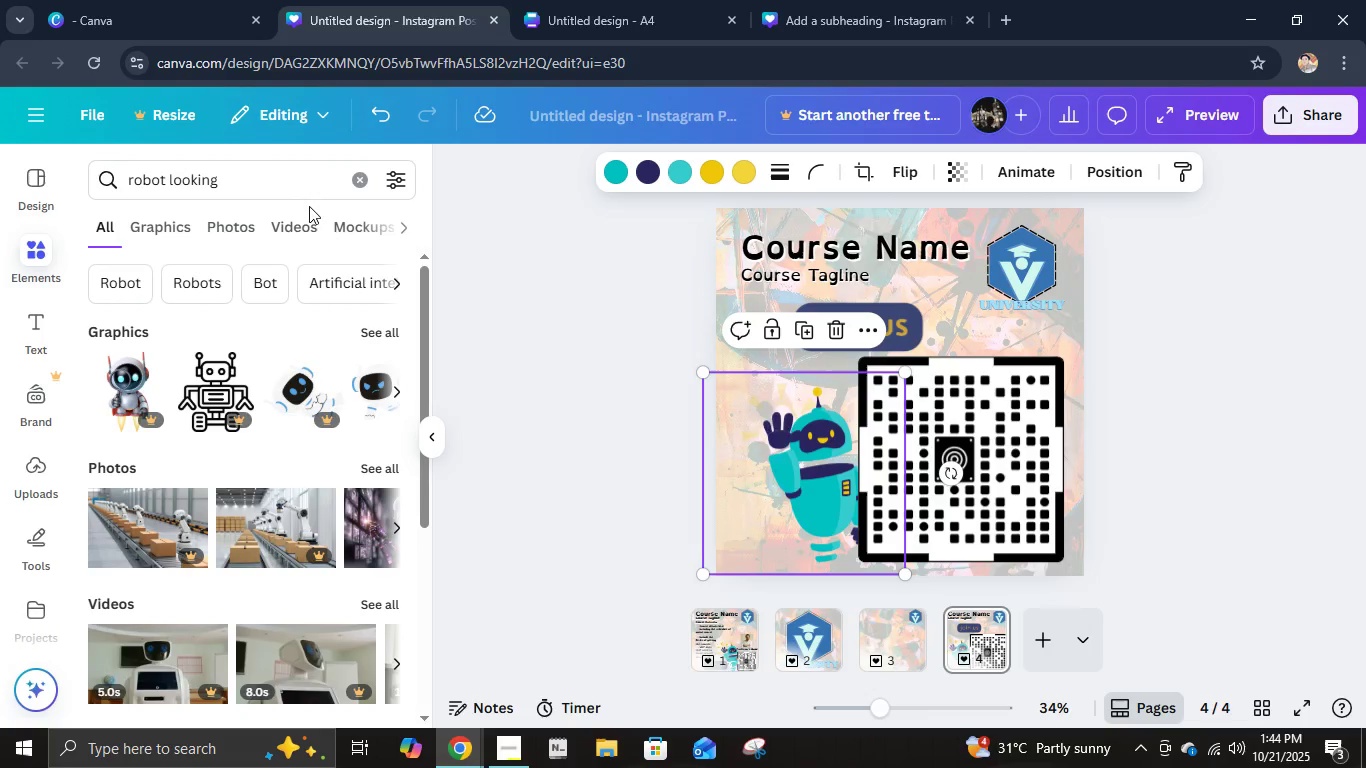 
left_click([380, 324])
 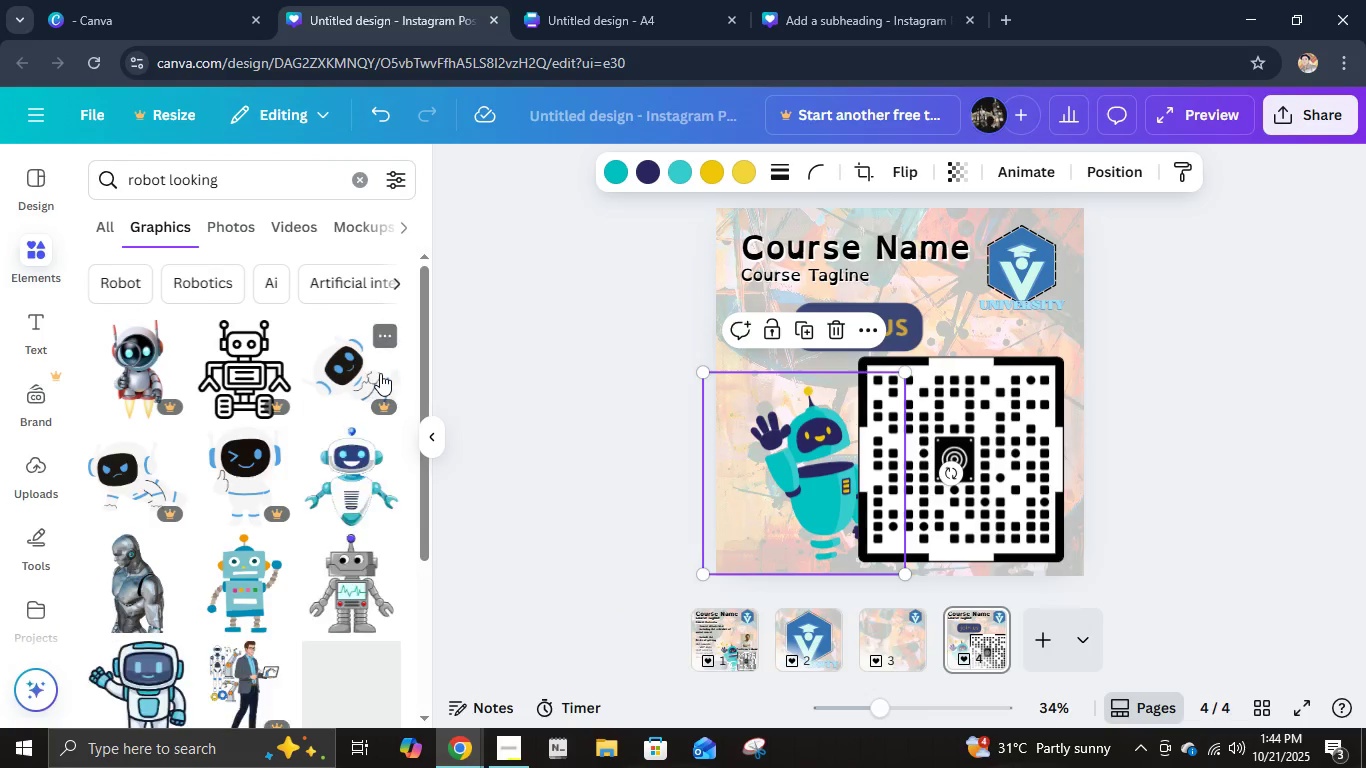 
scroll: coordinate [345, 409], scroll_direction: down, amount: 12.0
 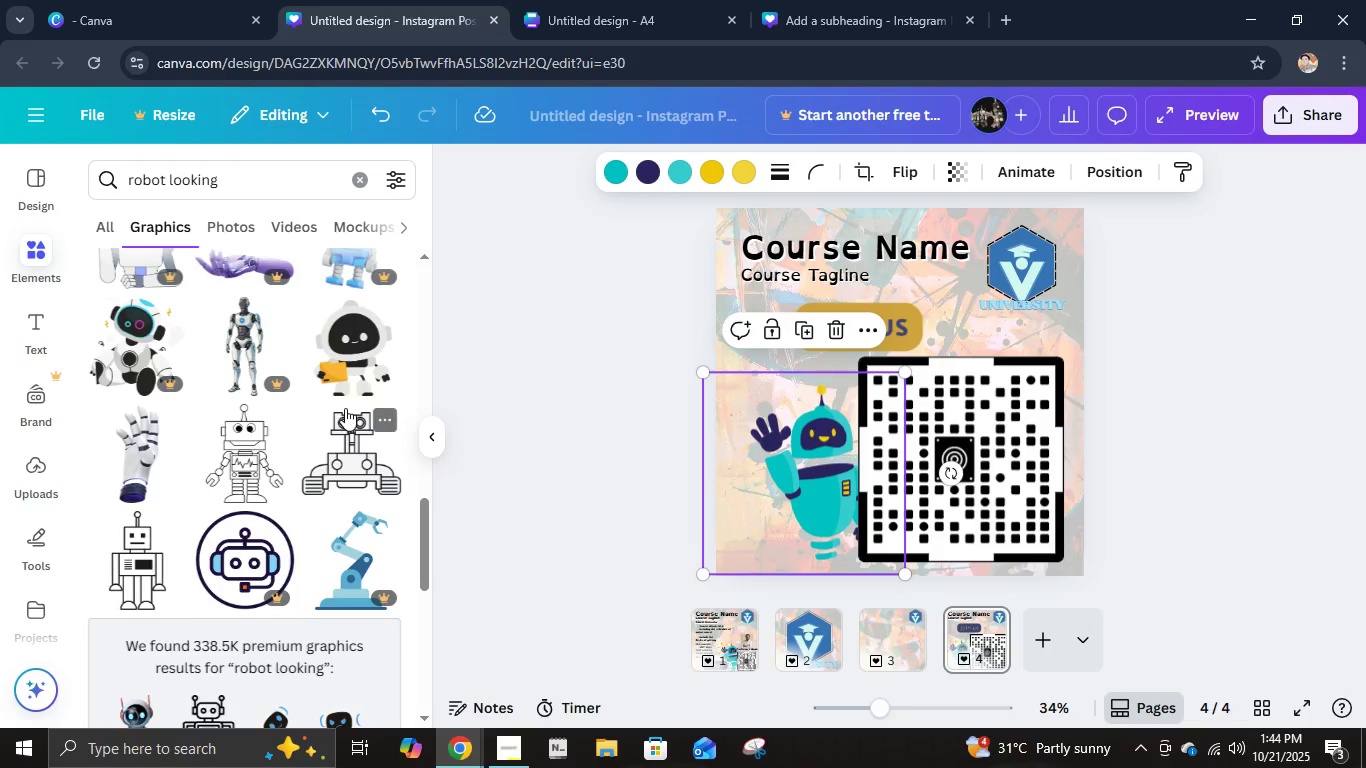 
scroll: coordinate [329, 462], scroll_direction: down, amount: 20.0
 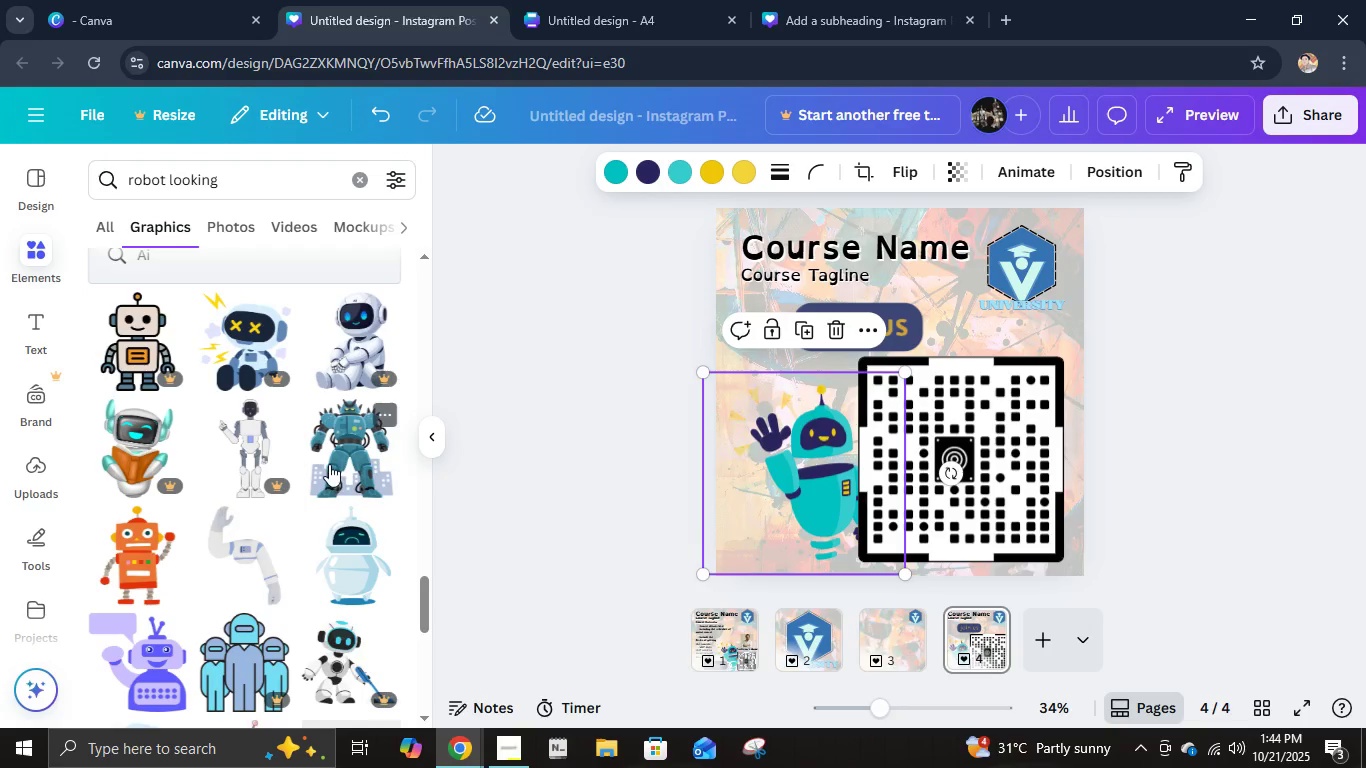 
scroll: coordinate [249, 405], scroll_direction: up, amount: 6.0
 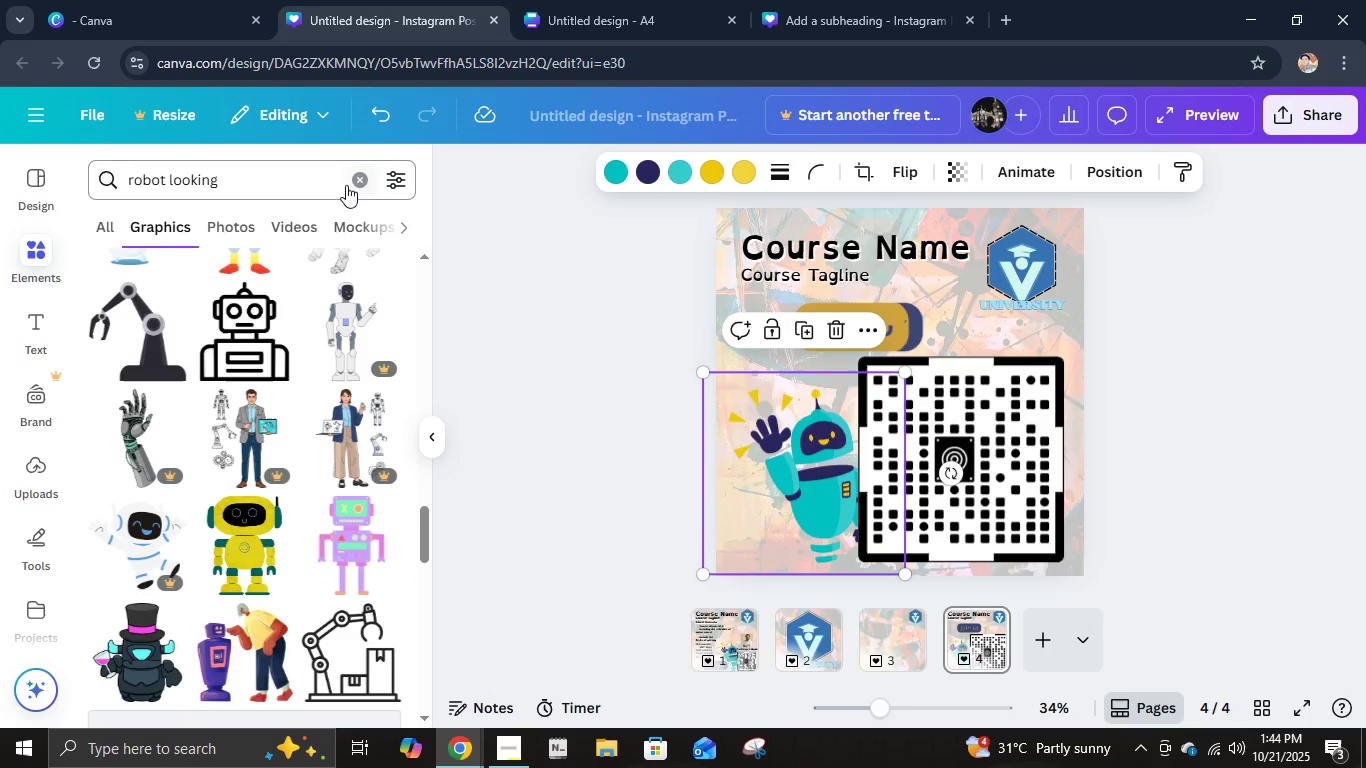 
left_click([358, 179])
 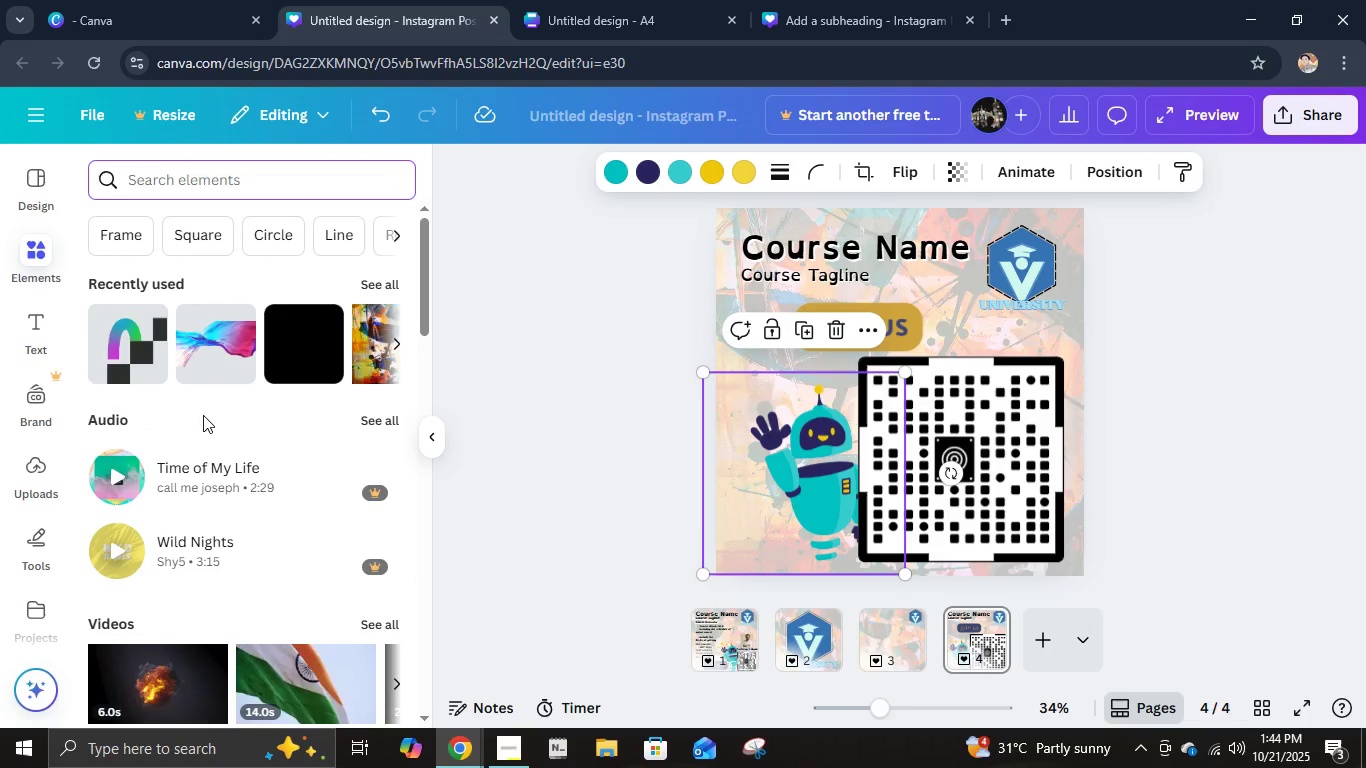 
scroll: coordinate [203, 420], scroll_direction: down, amount: 2.0
 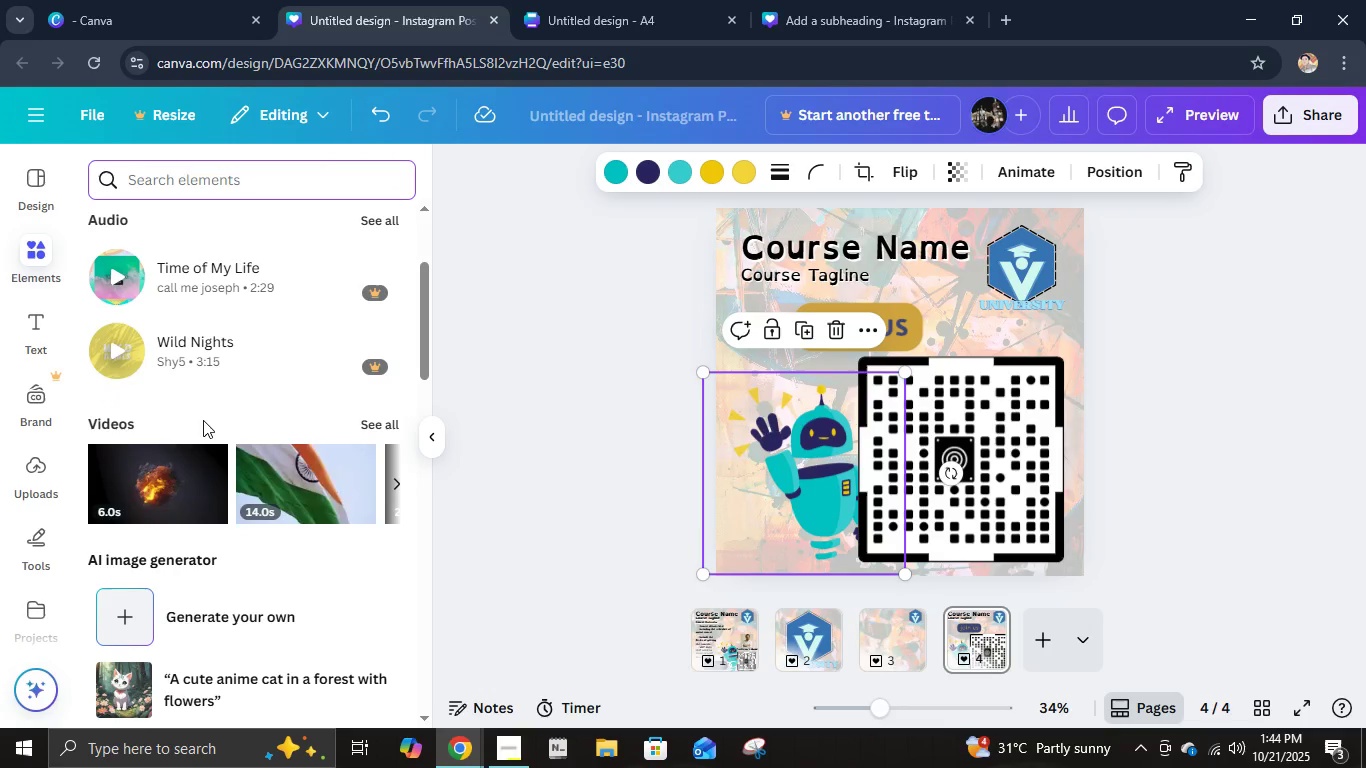 
scroll: coordinate [203, 419], scroll_direction: up, amount: 10.0
 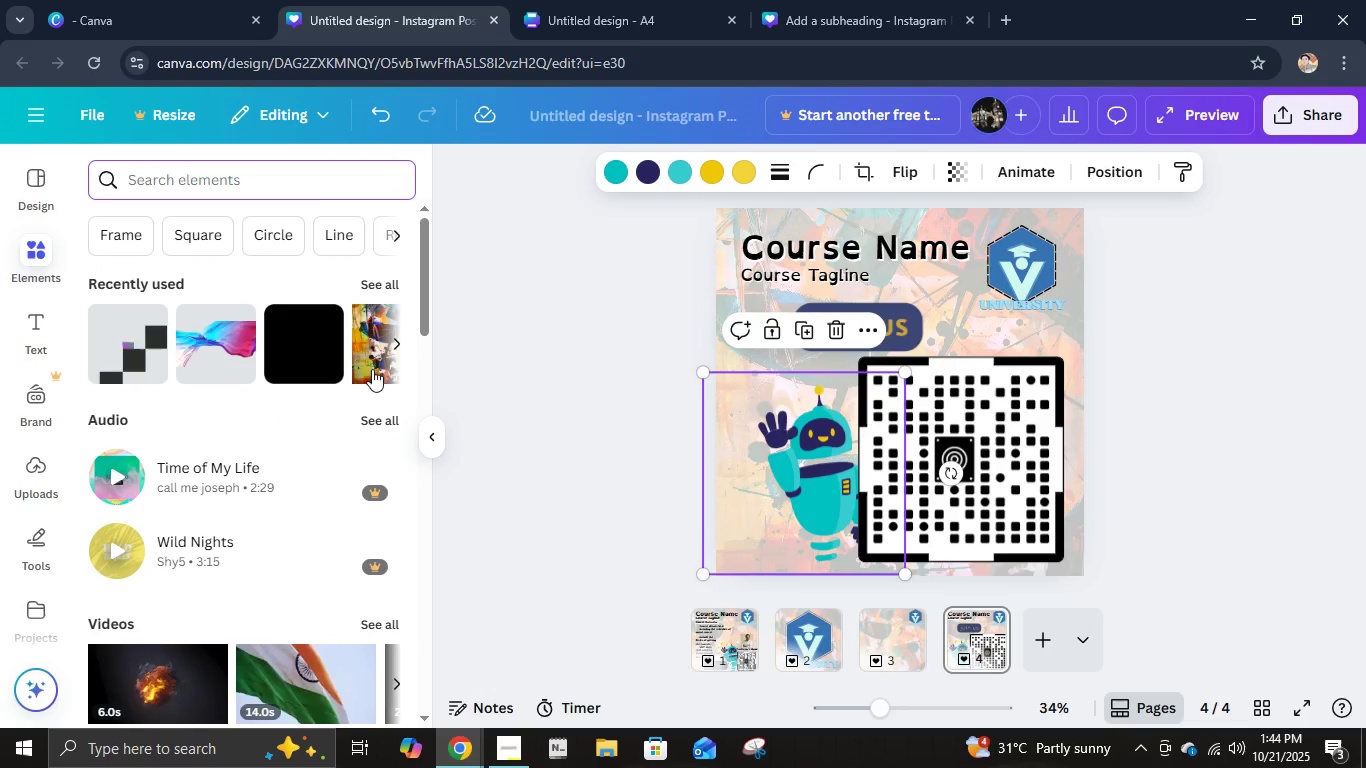 
left_click([387, 281])
 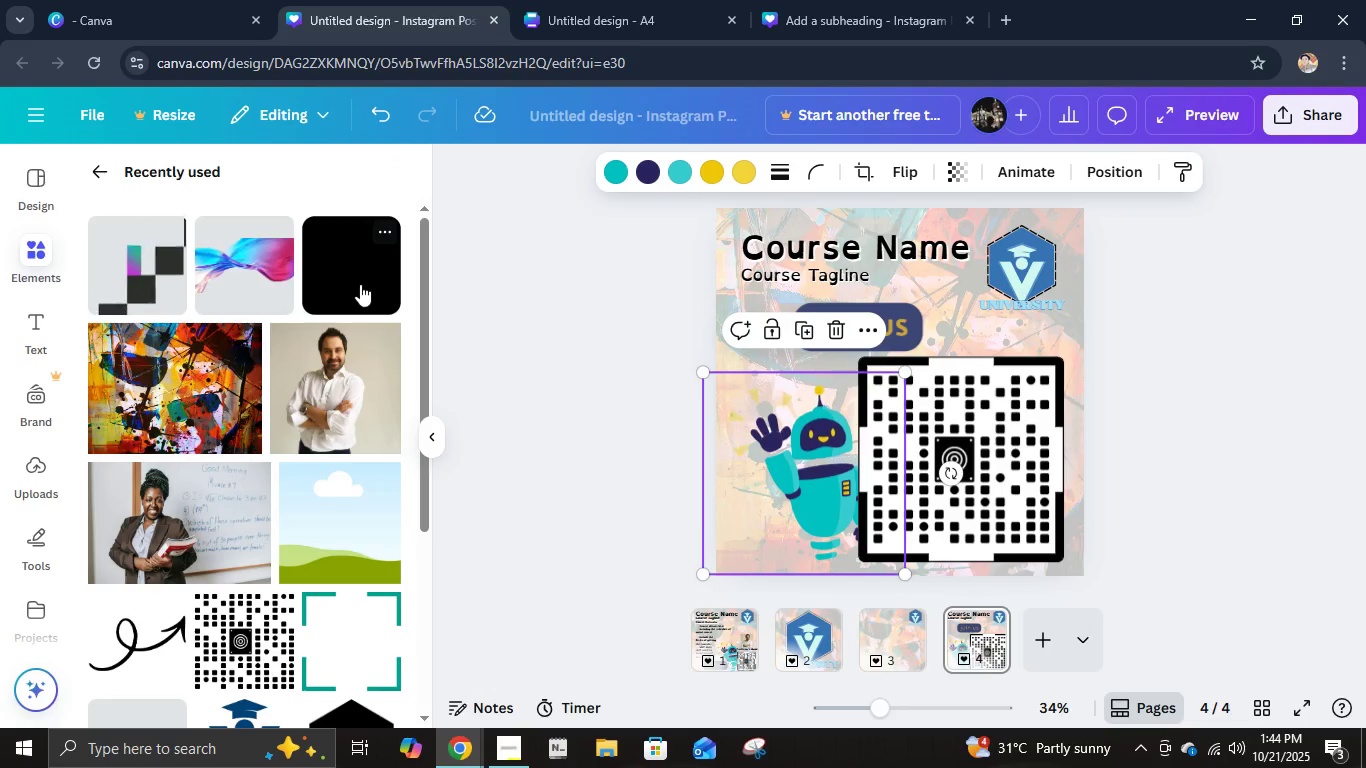 
scroll: coordinate [378, 383], scroll_direction: down, amount: 8.0
 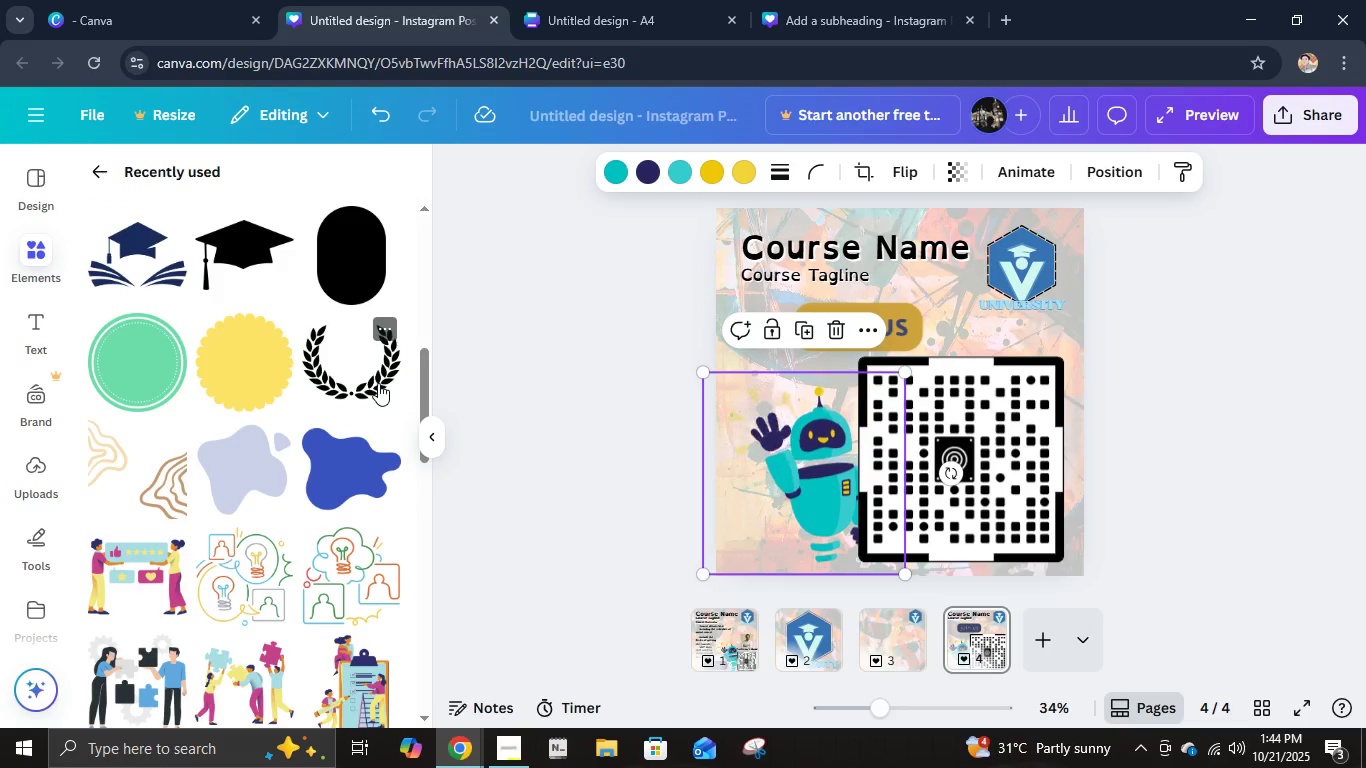 
scroll: coordinate [378, 382], scroll_direction: up, amount: 9.0
 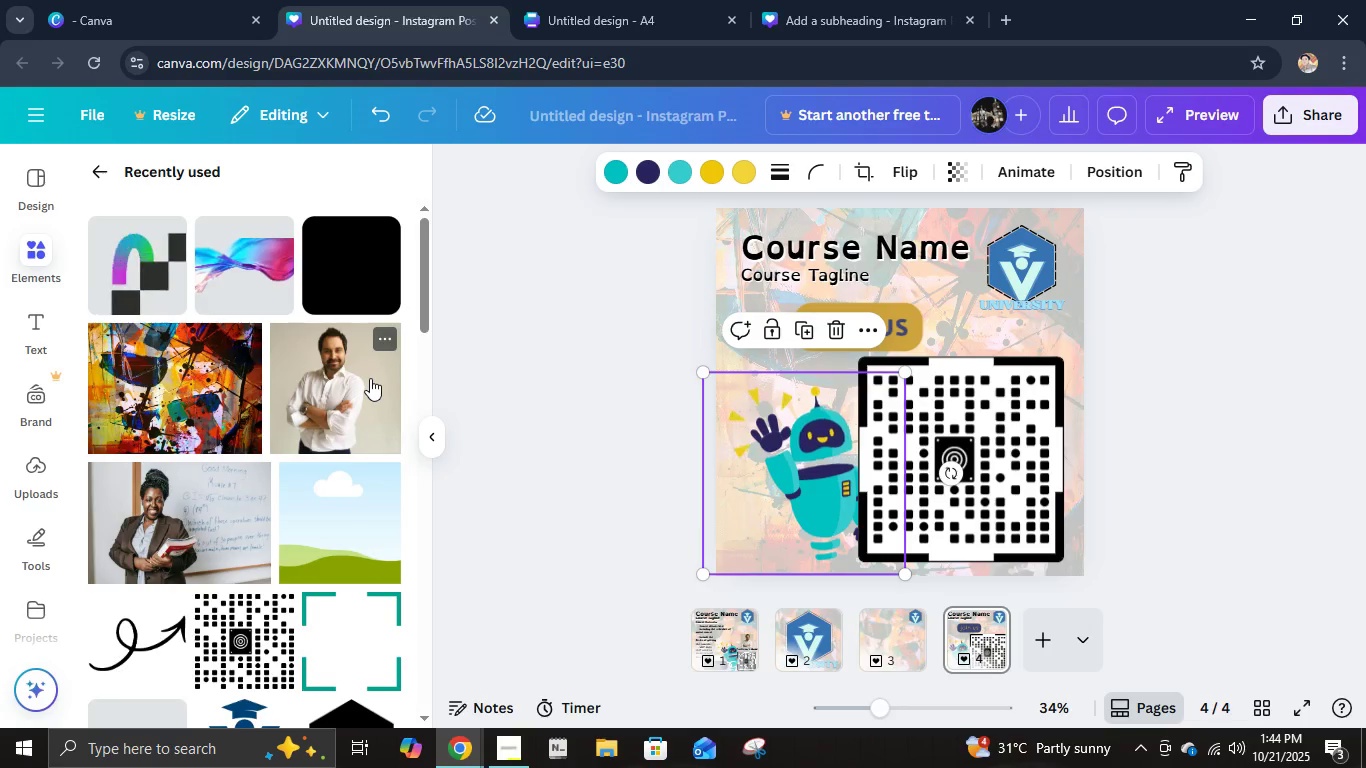 
scroll: coordinate [280, 385], scroll_direction: down, amount: 15.0
 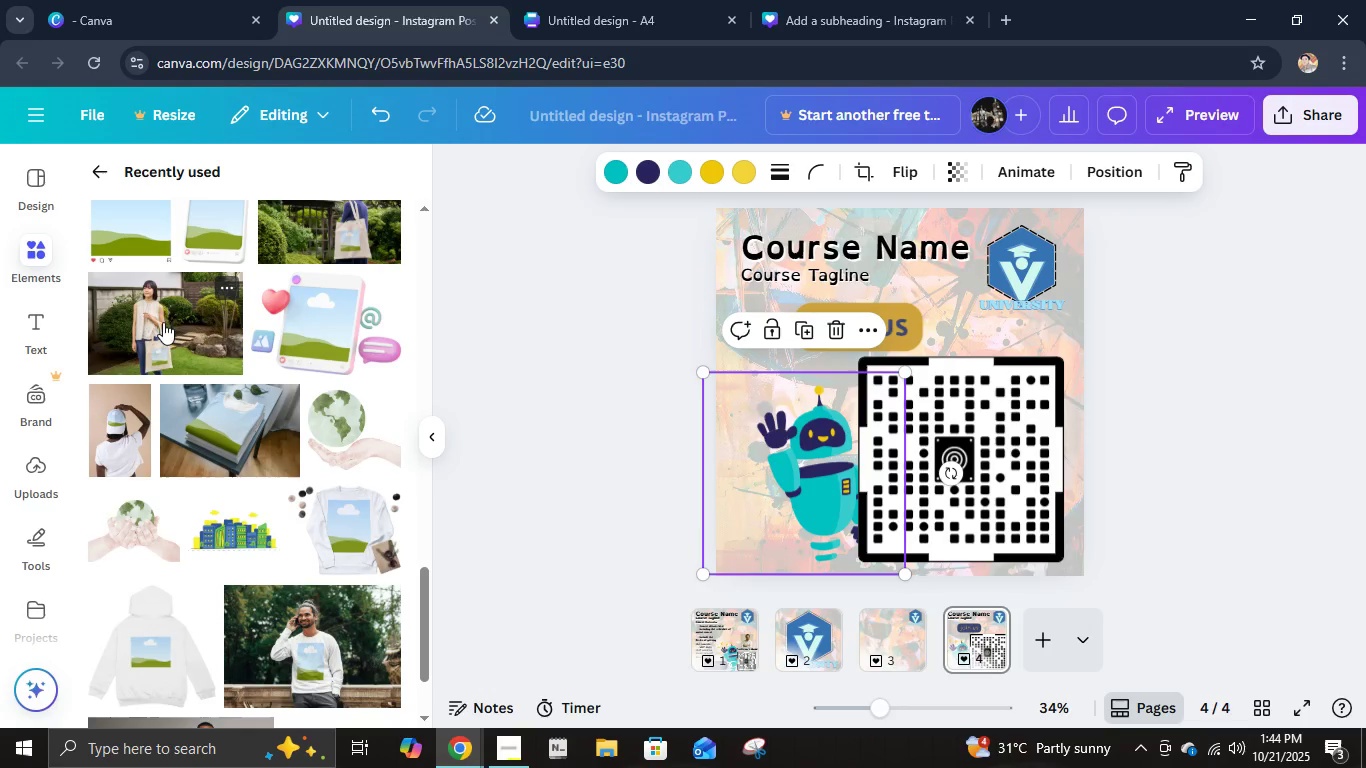 
left_click([106, 164])
 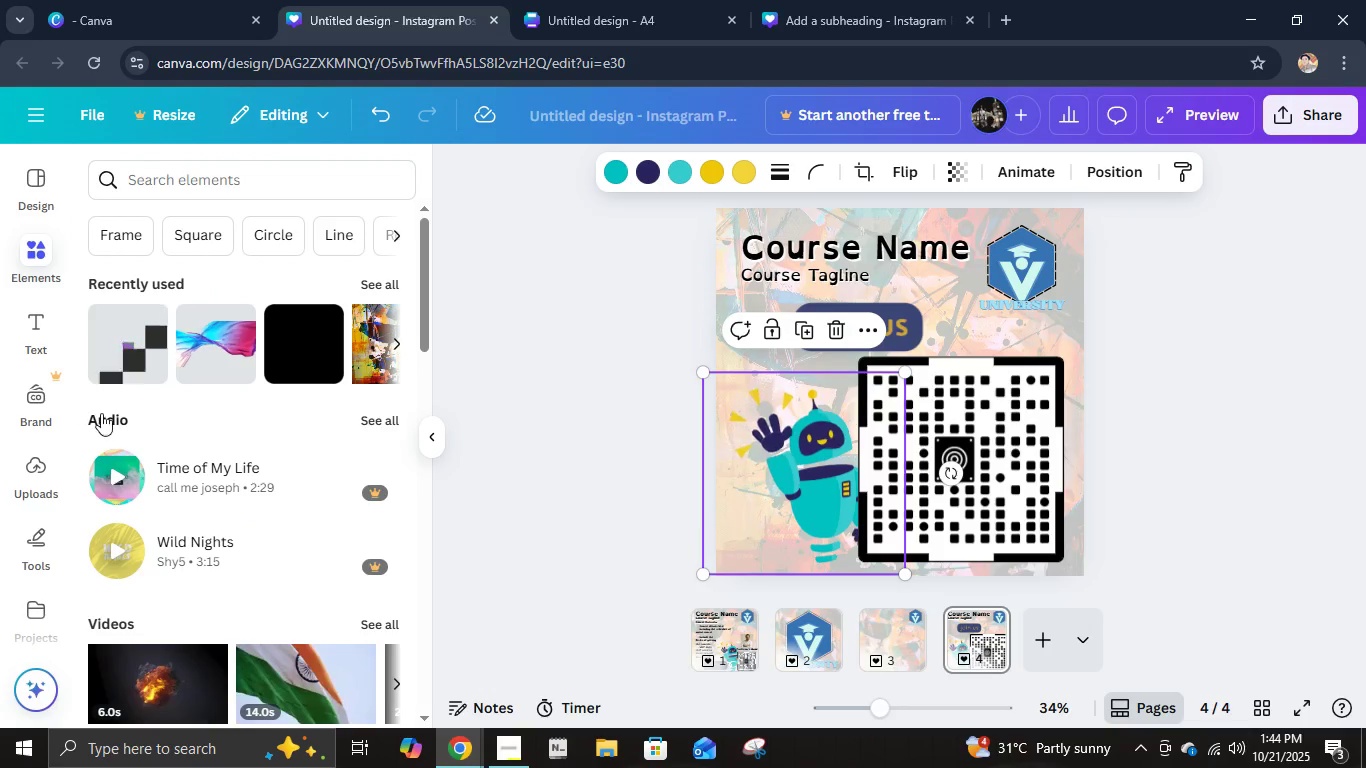 
mouse_move([217, 449])
 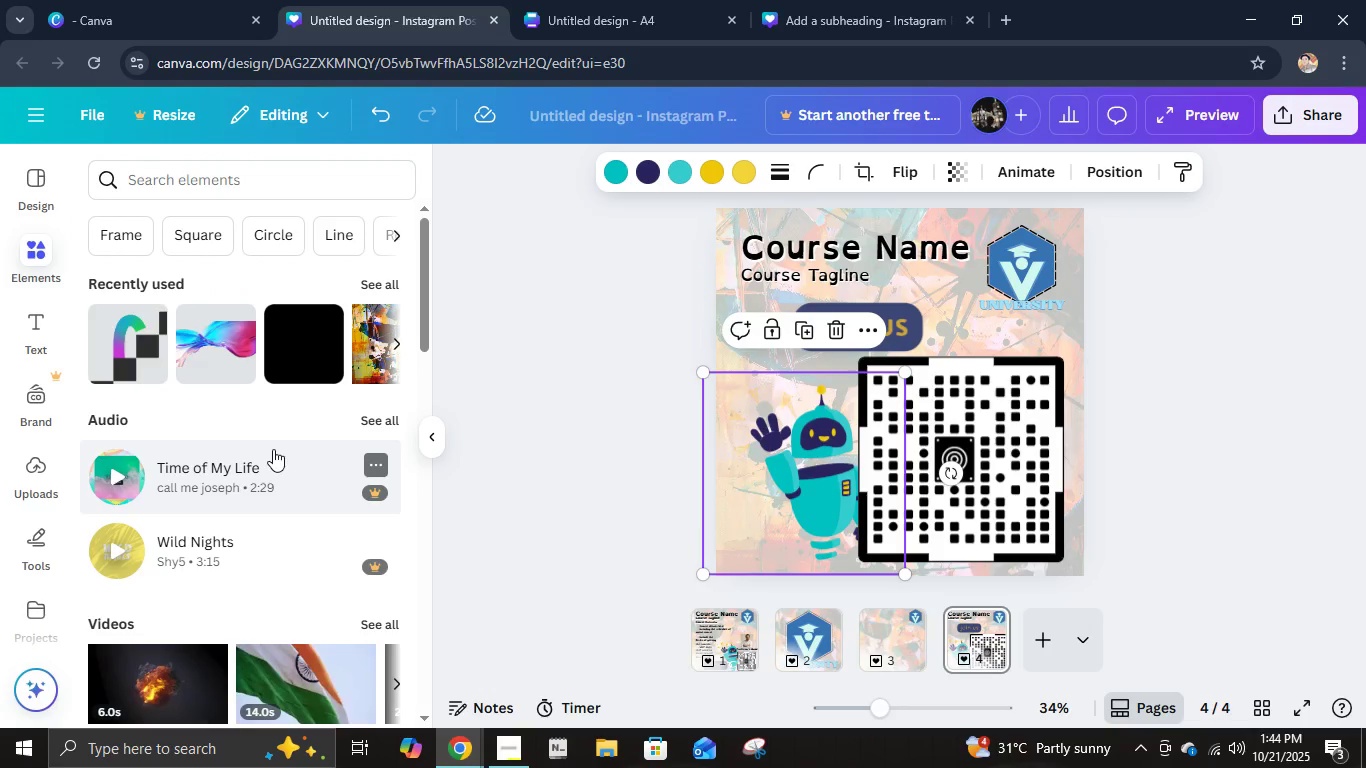 
scroll: coordinate [275, 454], scroll_direction: down, amount: 5.0
 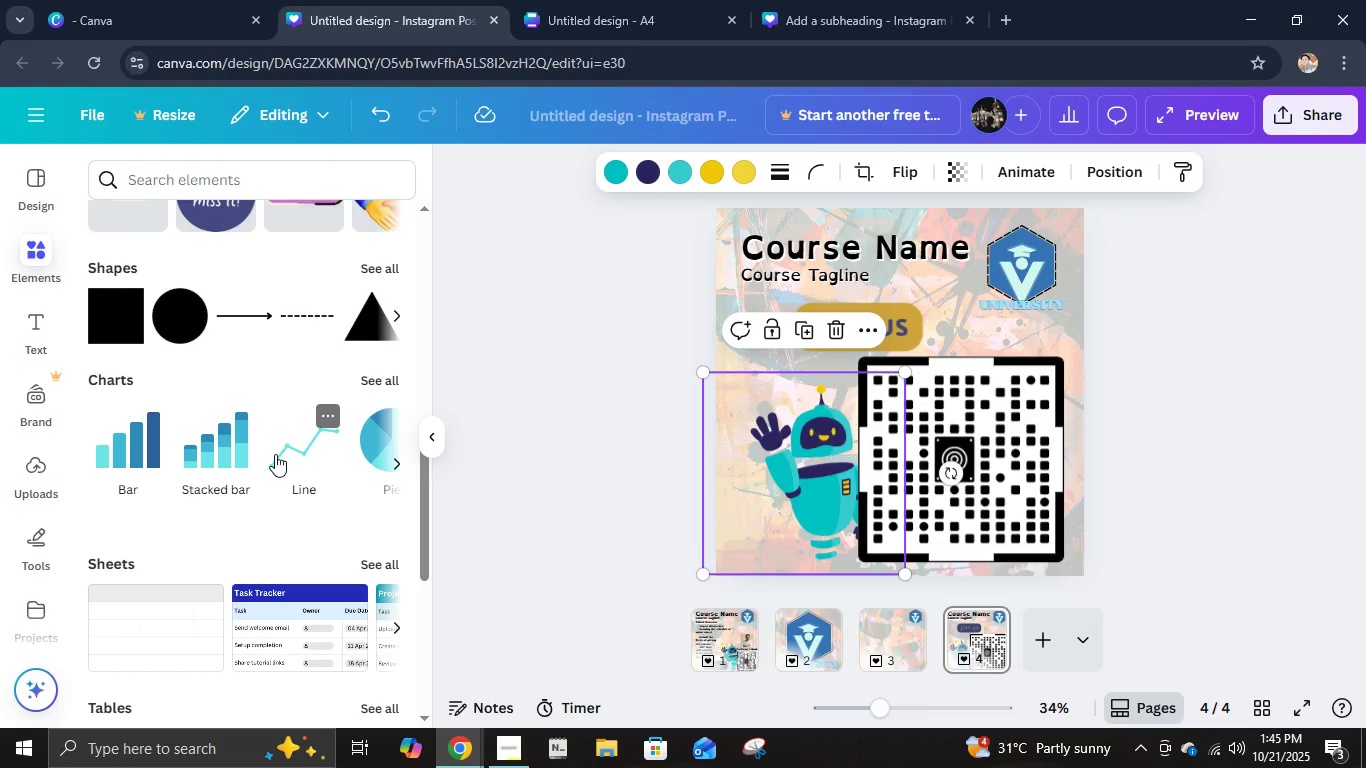 
scroll: coordinate [275, 454], scroll_direction: up, amount: 3.0
 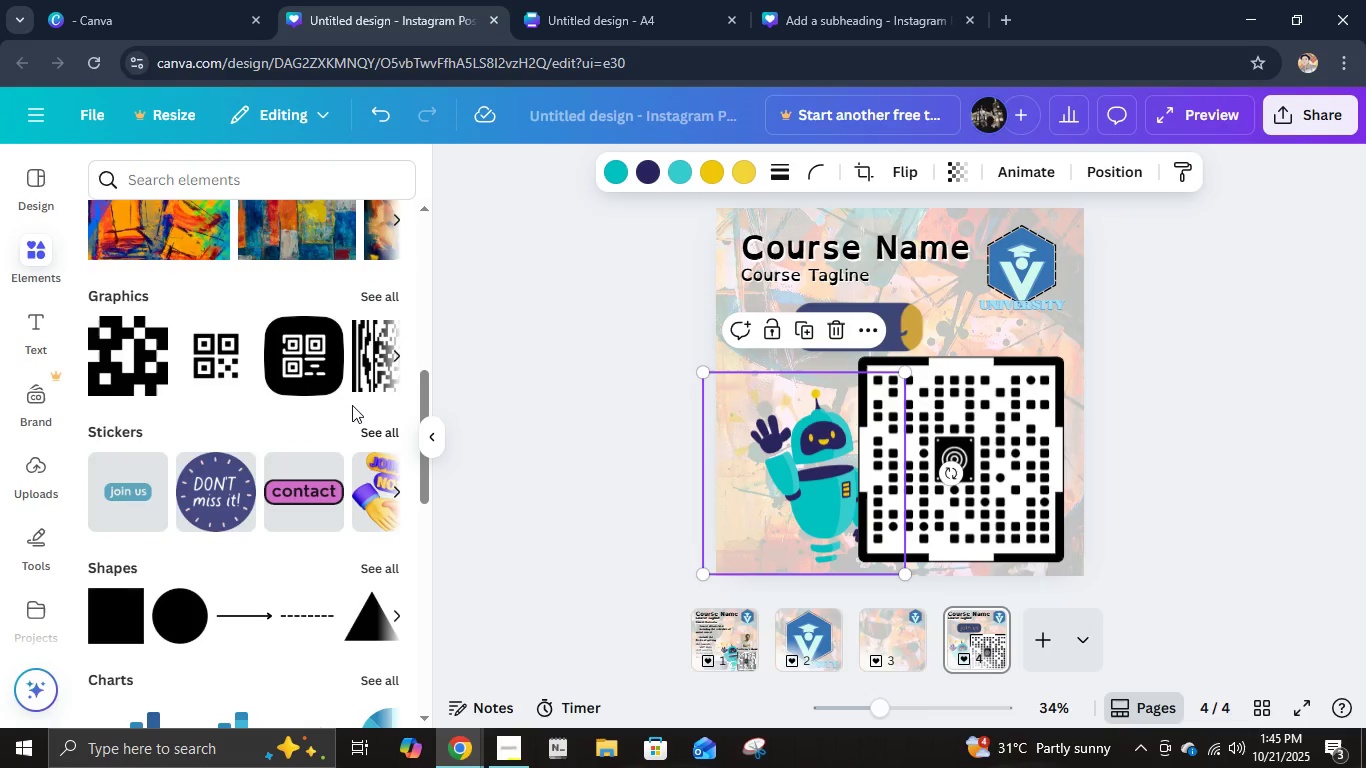 
scroll: coordinate [346, 419], scroll_direction: down, amount: 13.0
 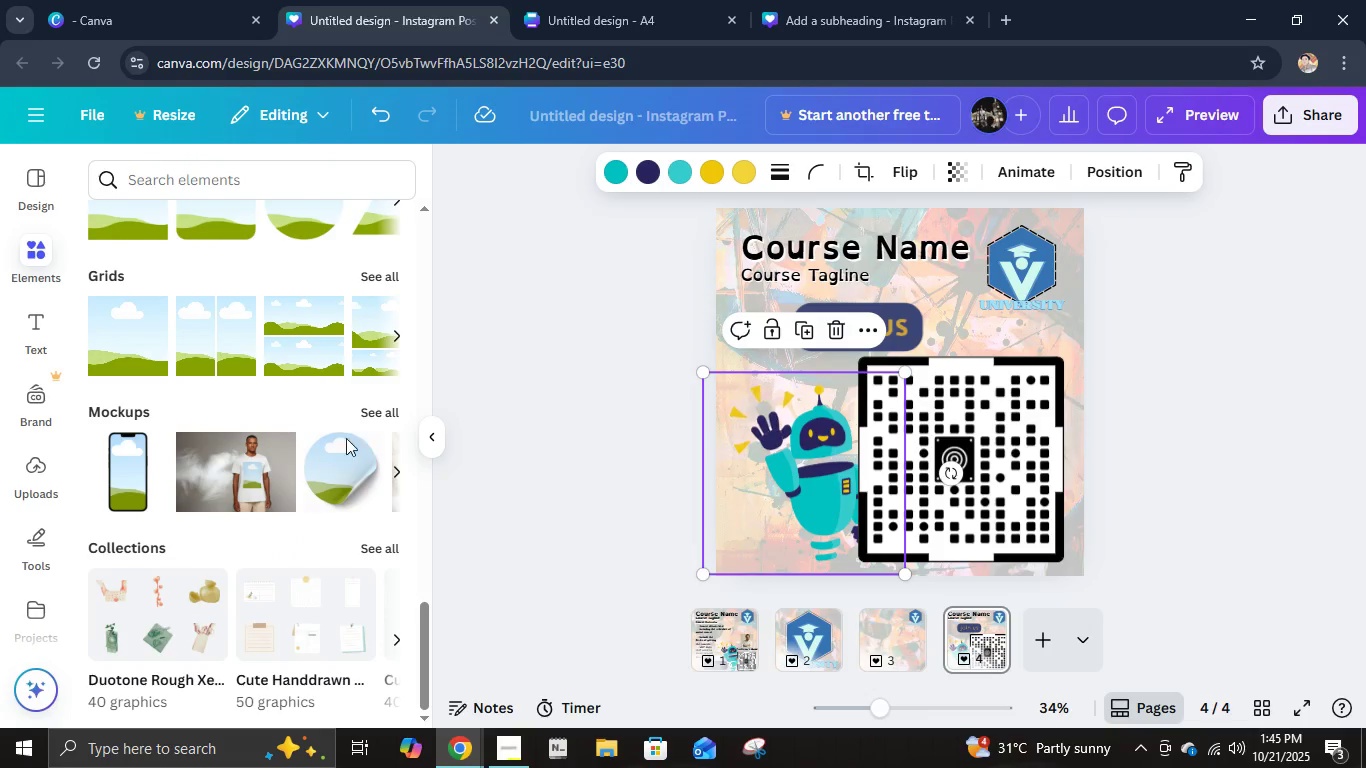 
mouse_move([801, 487])
 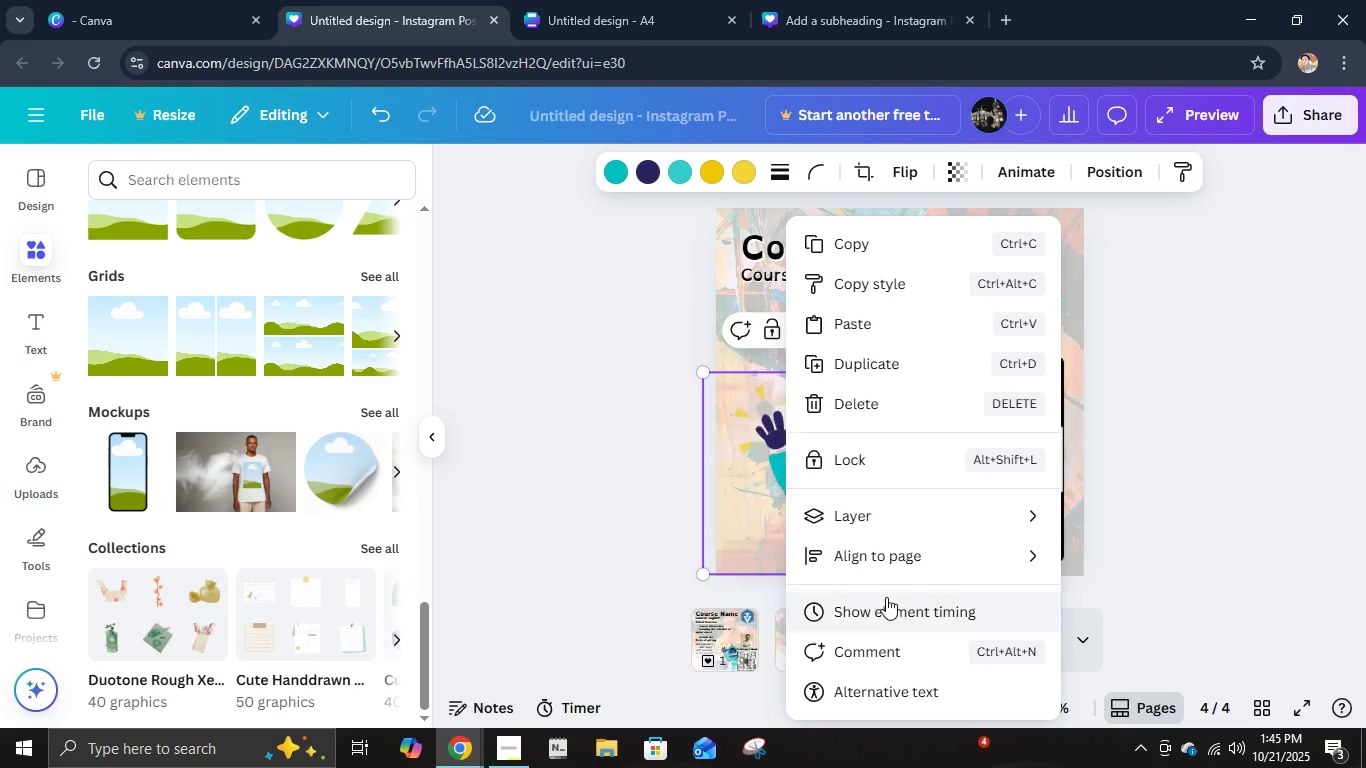 
scroll: coordinate [890, 596], scroll_direction: down, amount: 3.0
 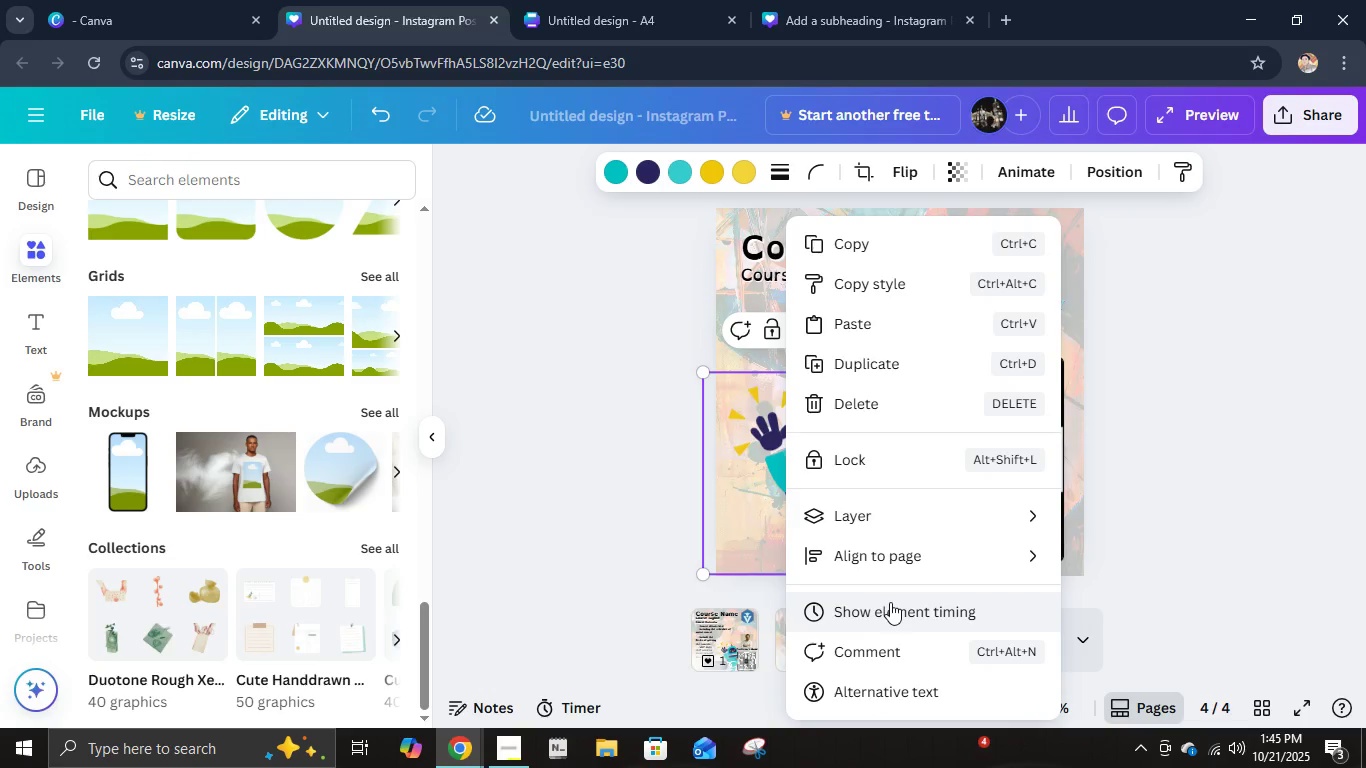 
mouse_move([910, 594])
 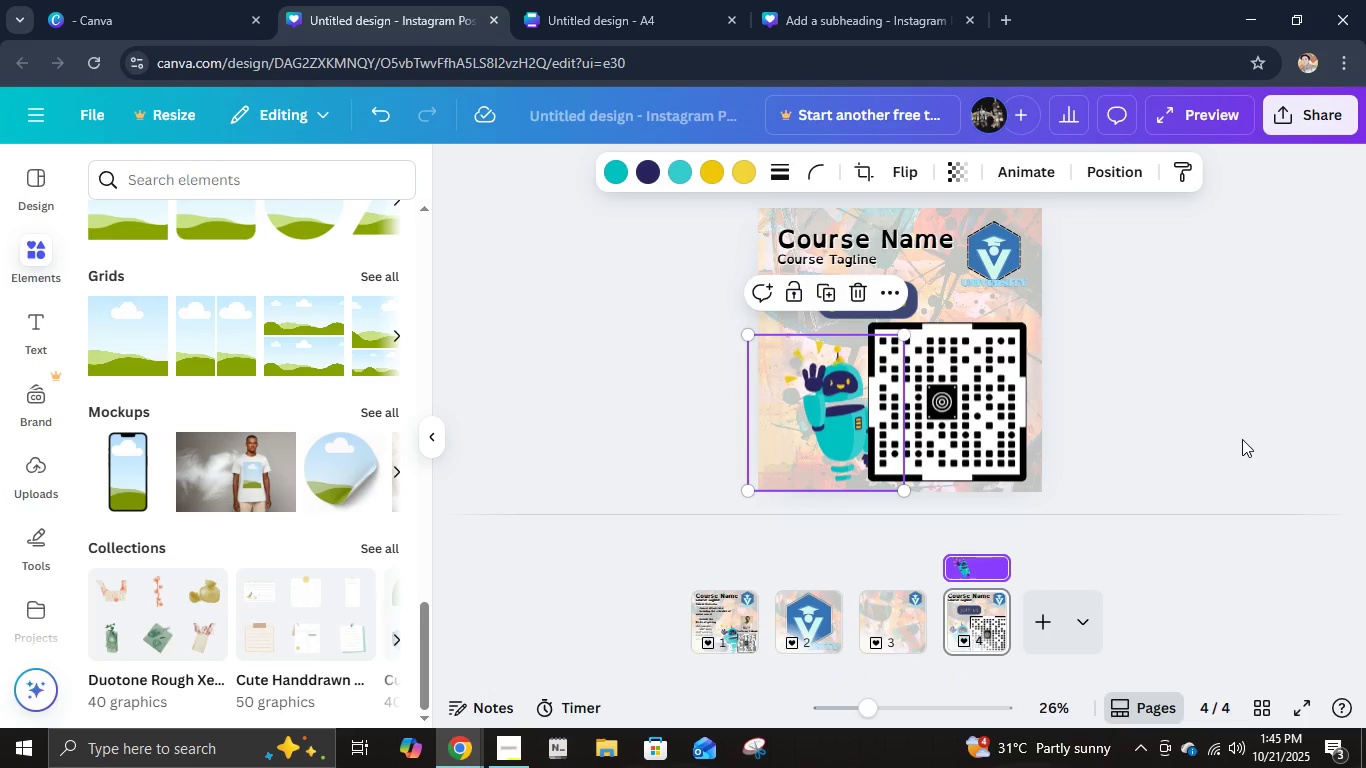 
left_click([1242, 439])
 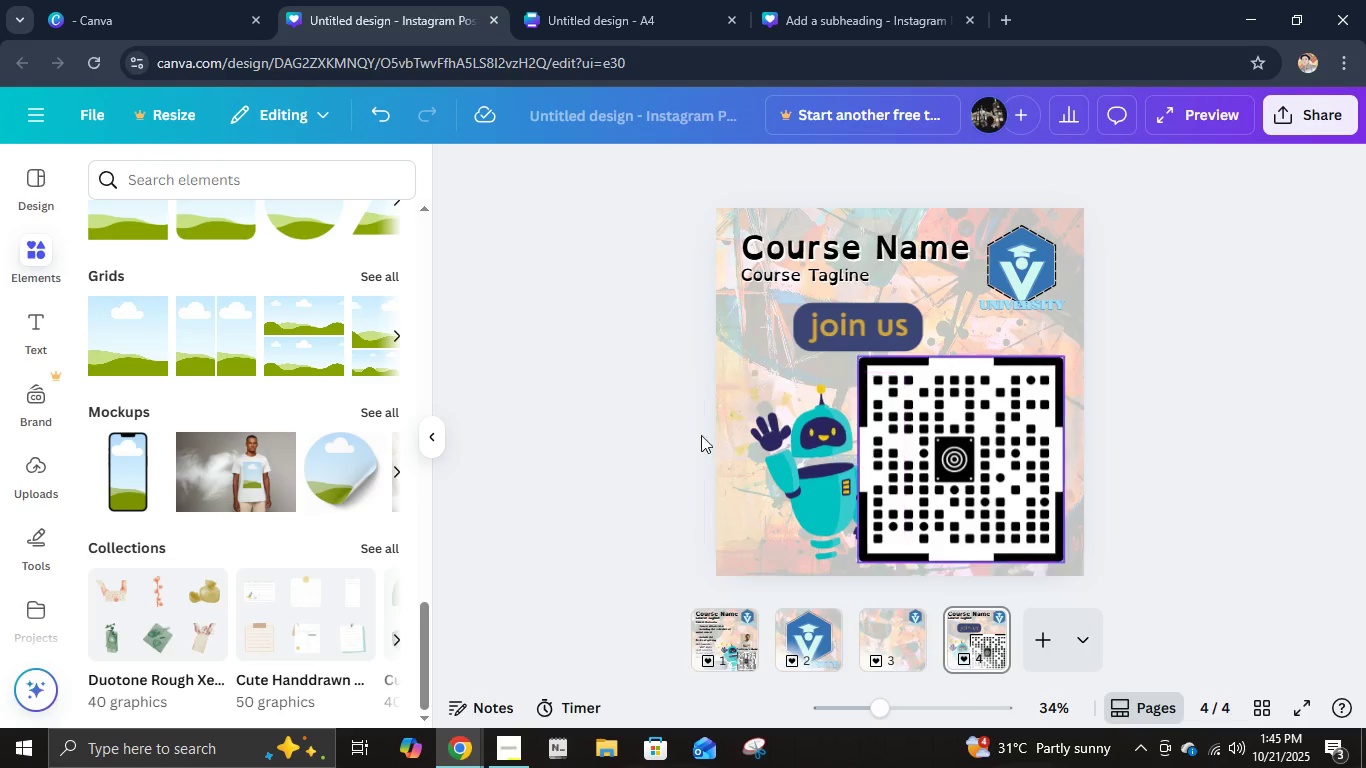 
scroll: coordinate [299, 367], scroll_direction: up, amount: 14.0
 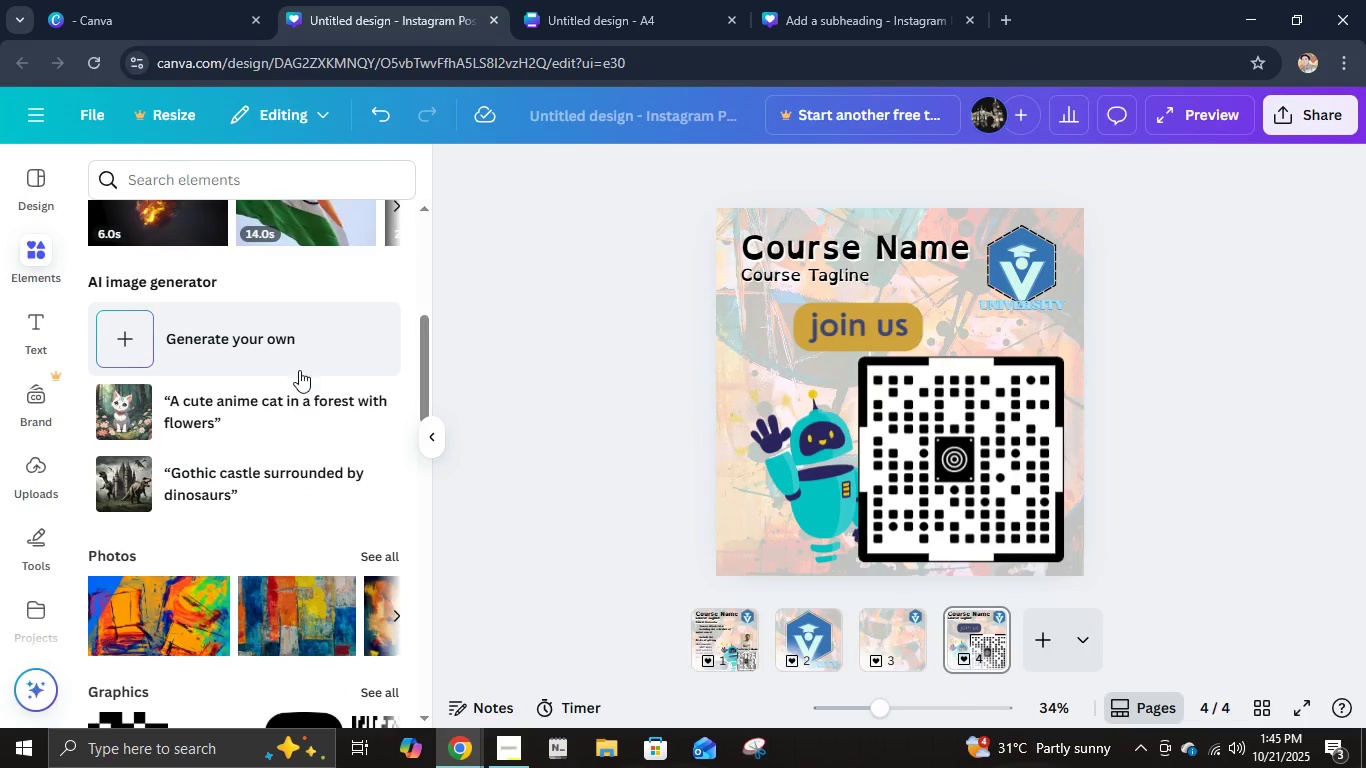 
scroll: coordinate [300, 374], scroll_direction: down, amount: 4.0
 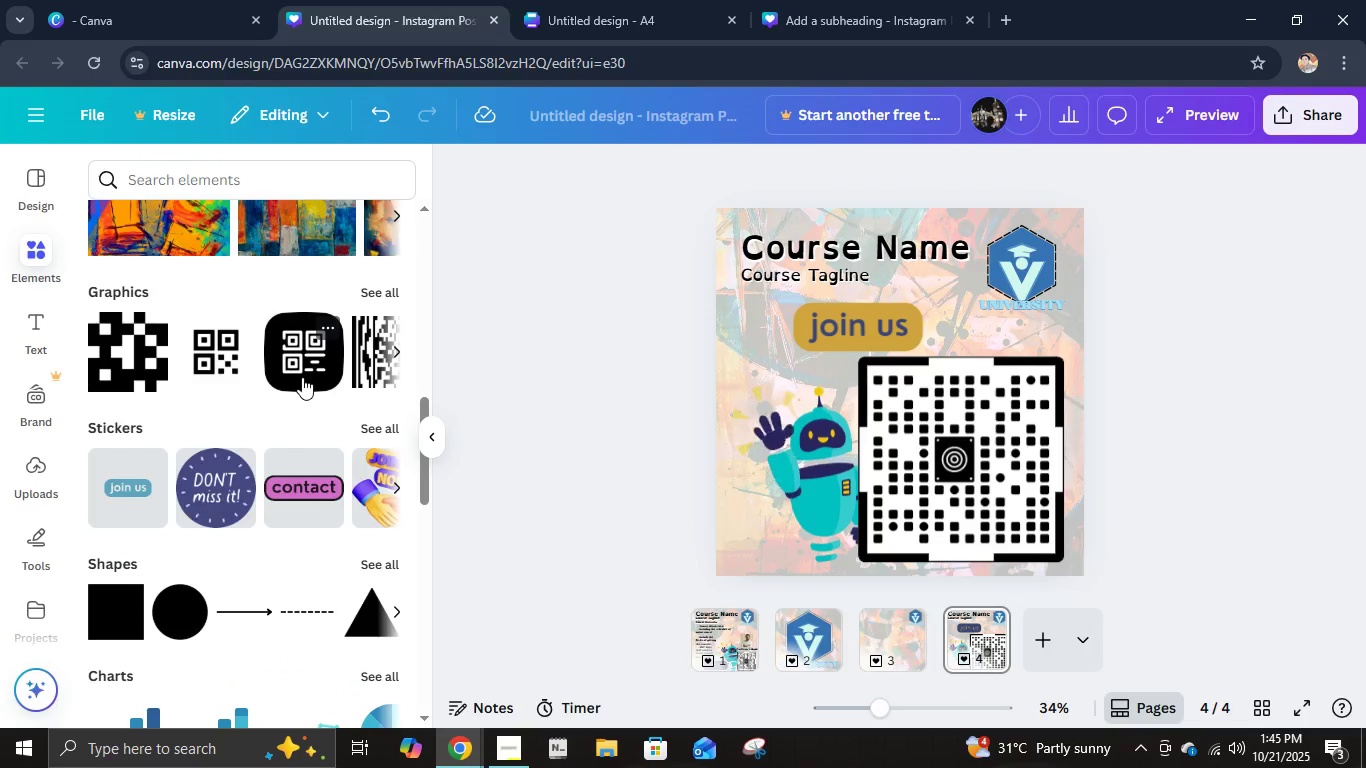 
scroll: coordinate [303, 358], scroll_direction: up, amount: 16.0
 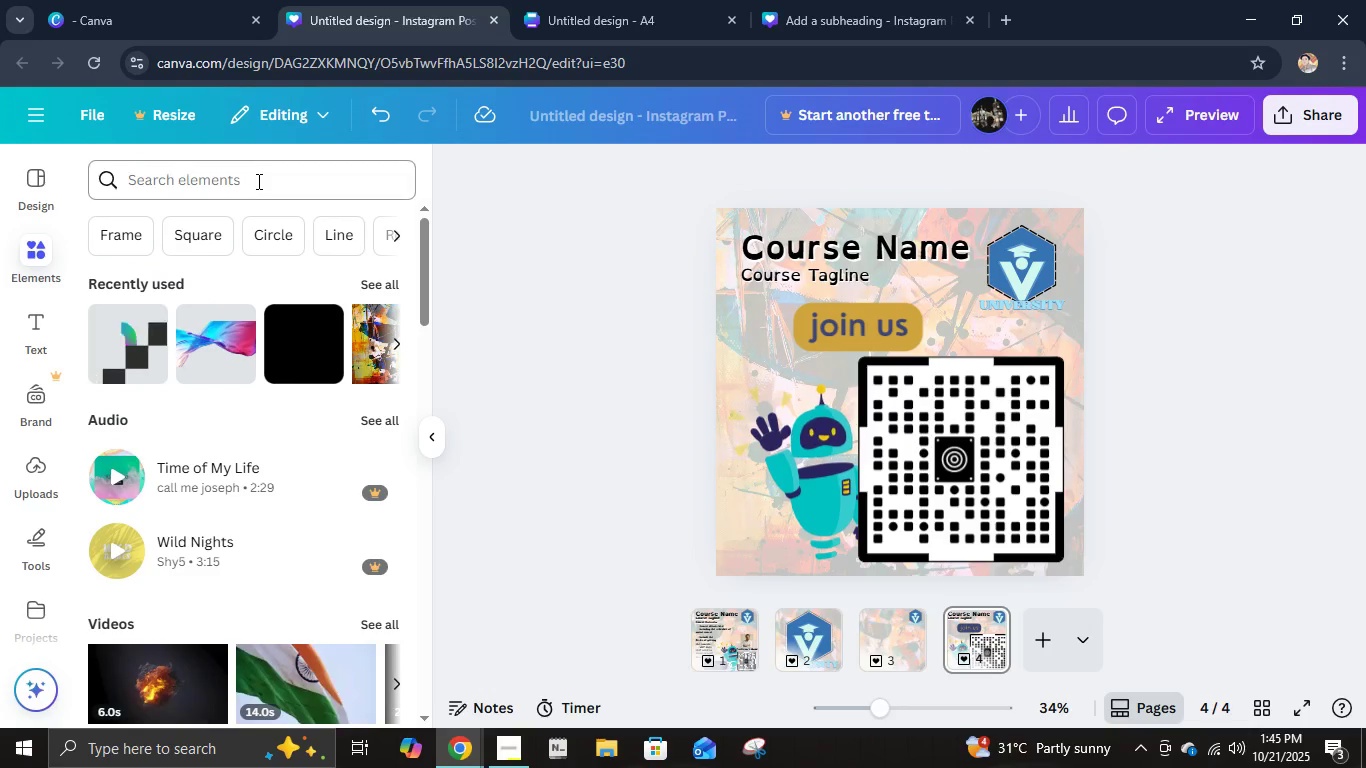 
left_click([257, 181])
 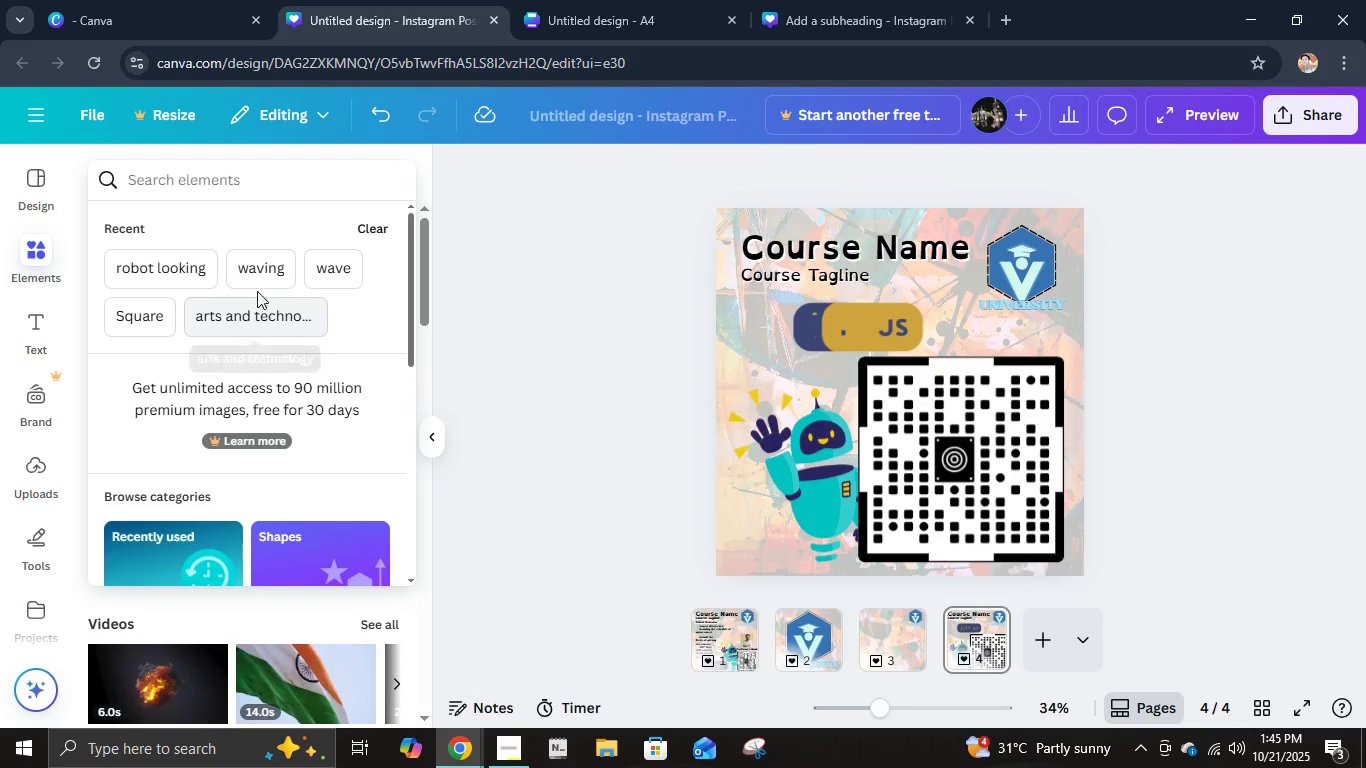 
left_click([258, 277])
 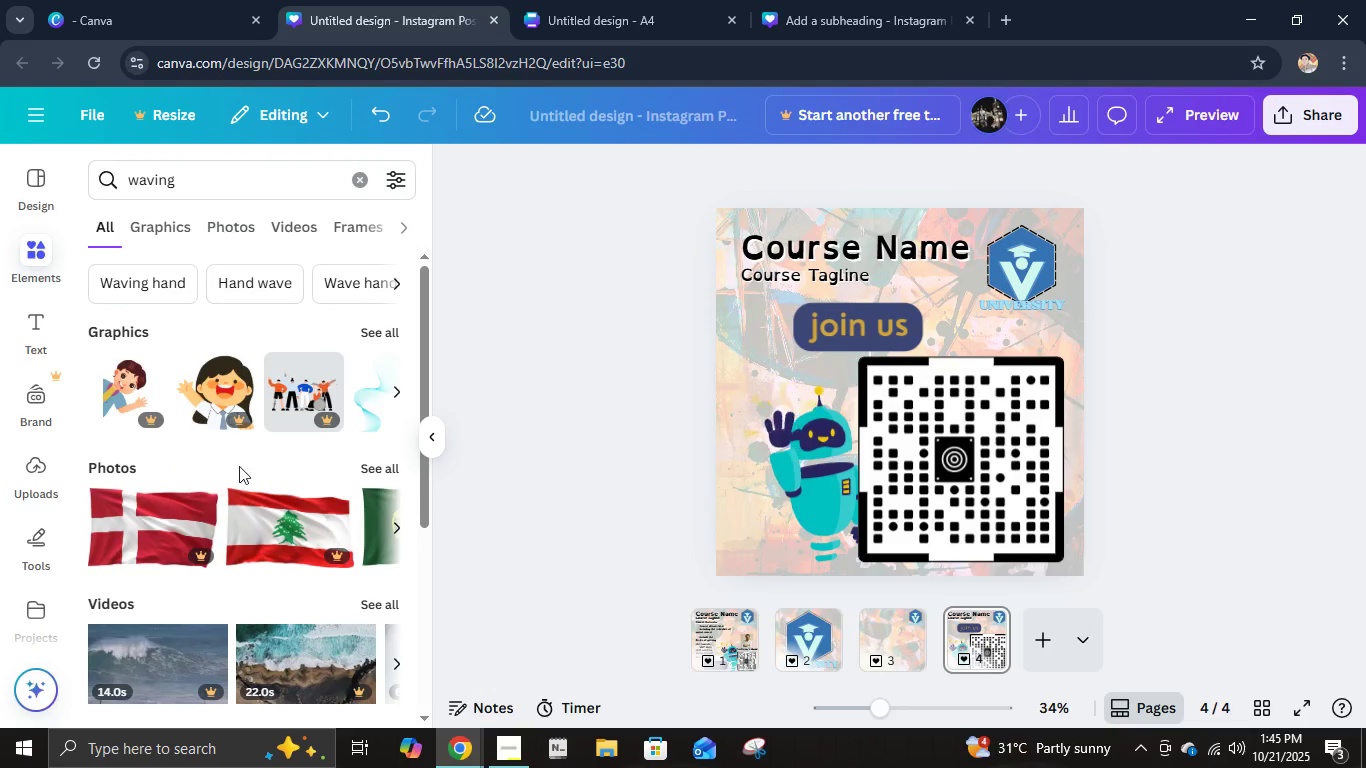 
left_click([393, 327])
 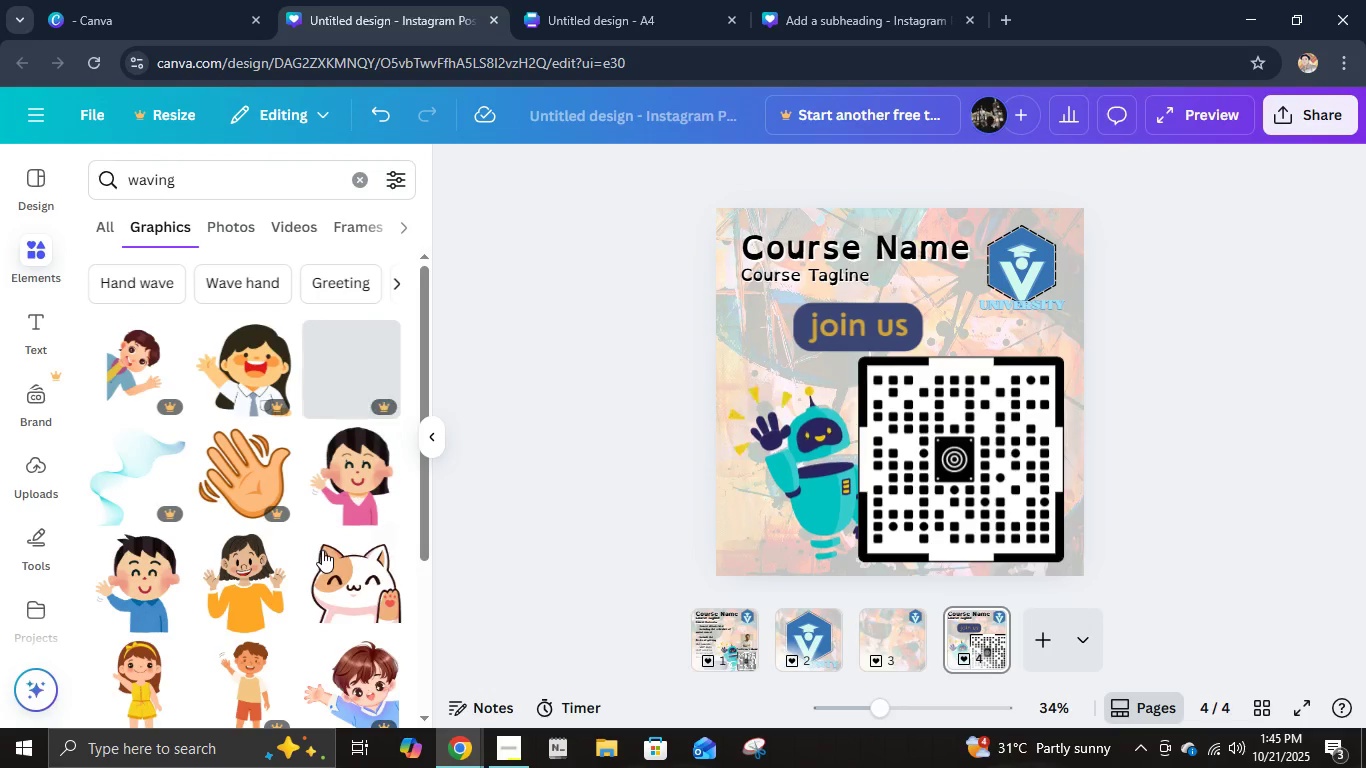 
scroll: coordinate [321, 550], scroll_direction: down, amount: 6.0
 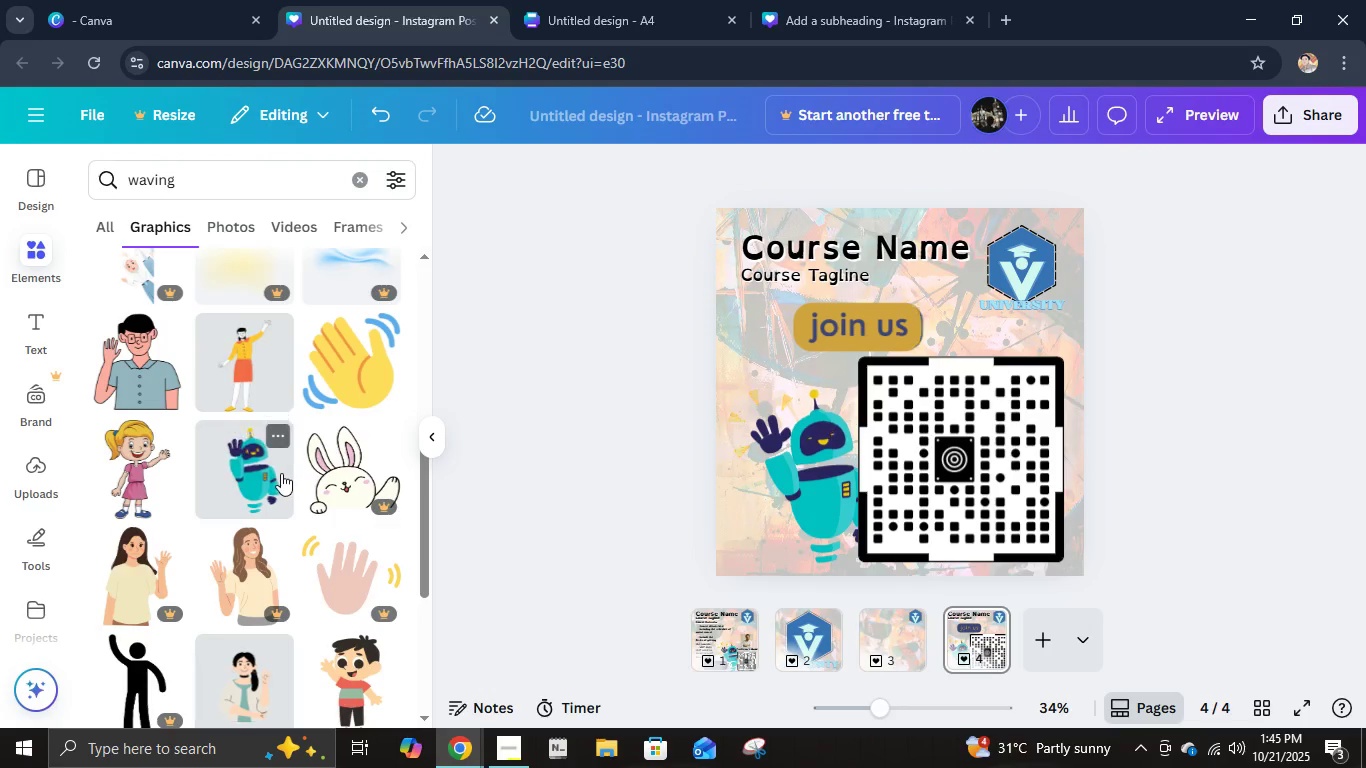 
right_click([281, 473])
 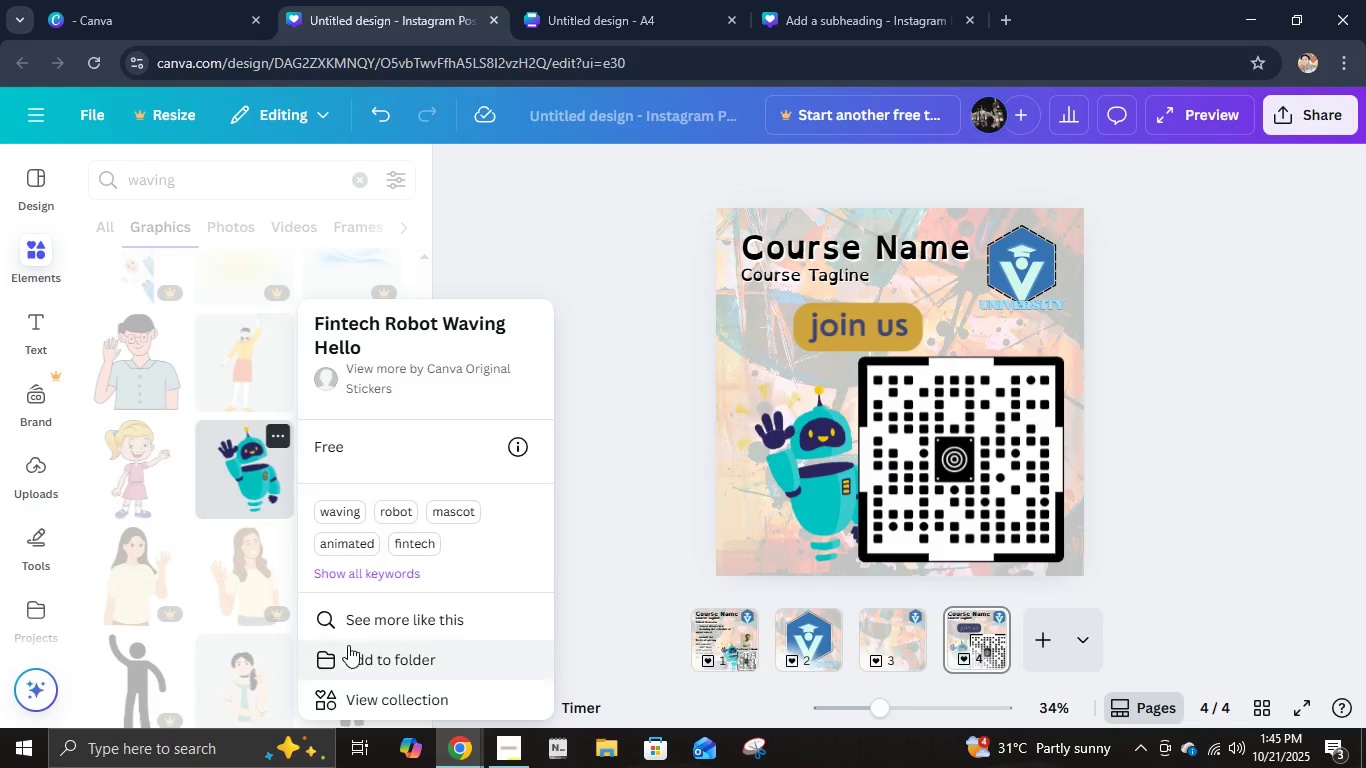 
left_click([369, 624])
 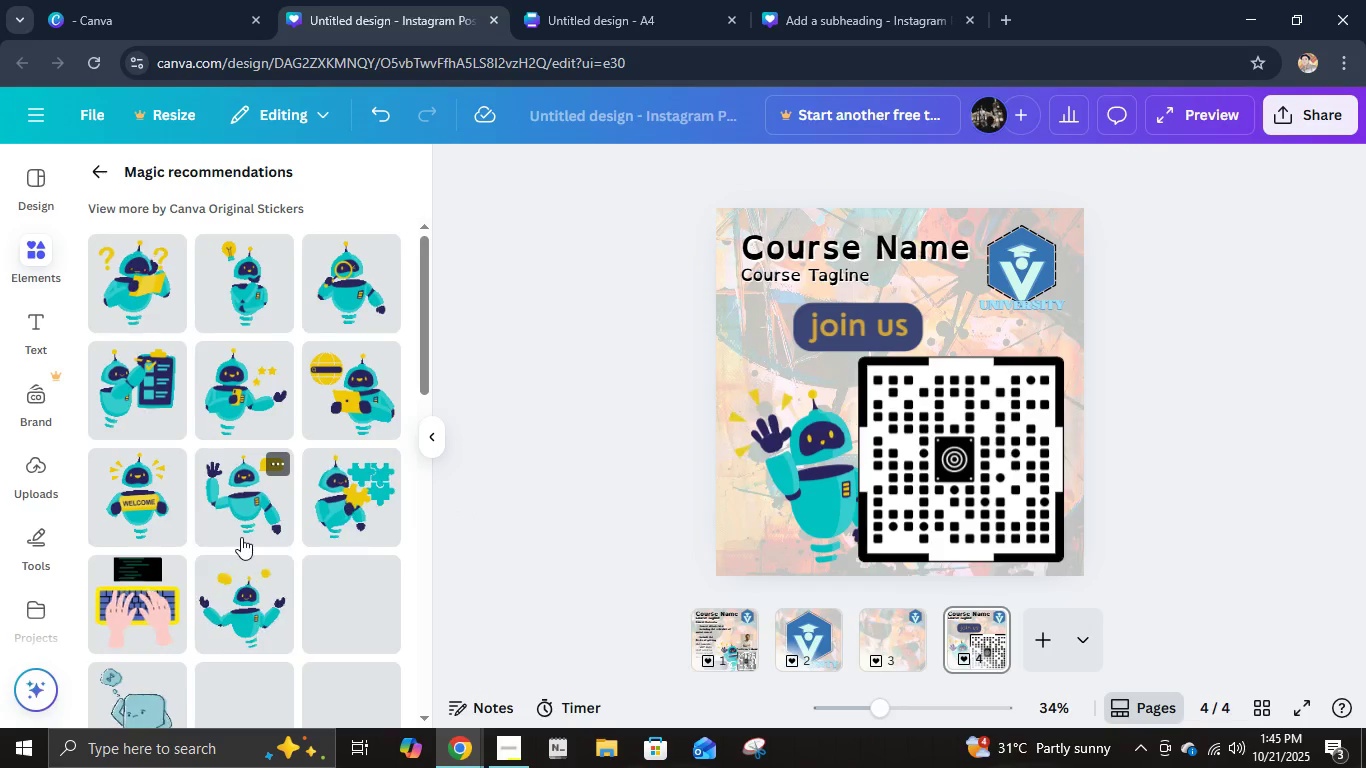 
mouse_move([311, 422])
 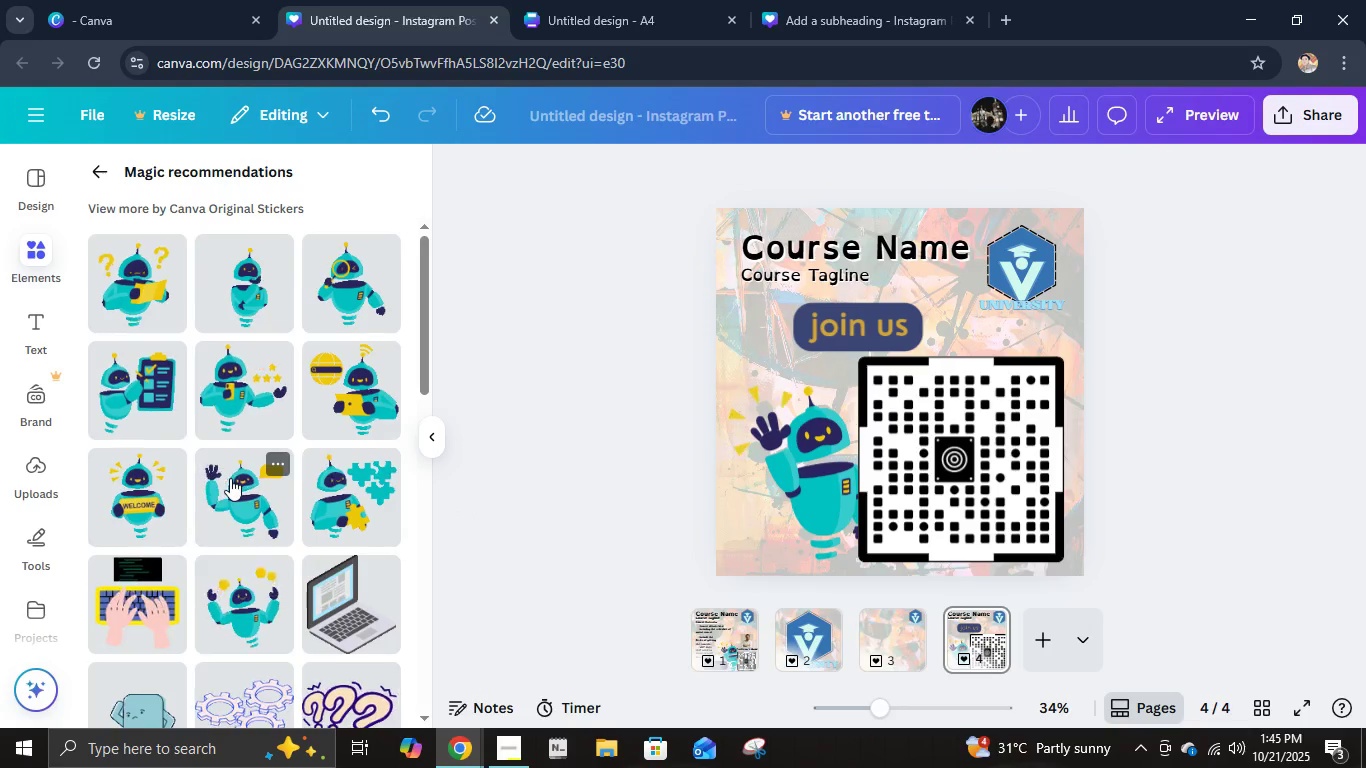 
scroll: coordinate [219, 499], scroll_direction: down, amount: 6.0
 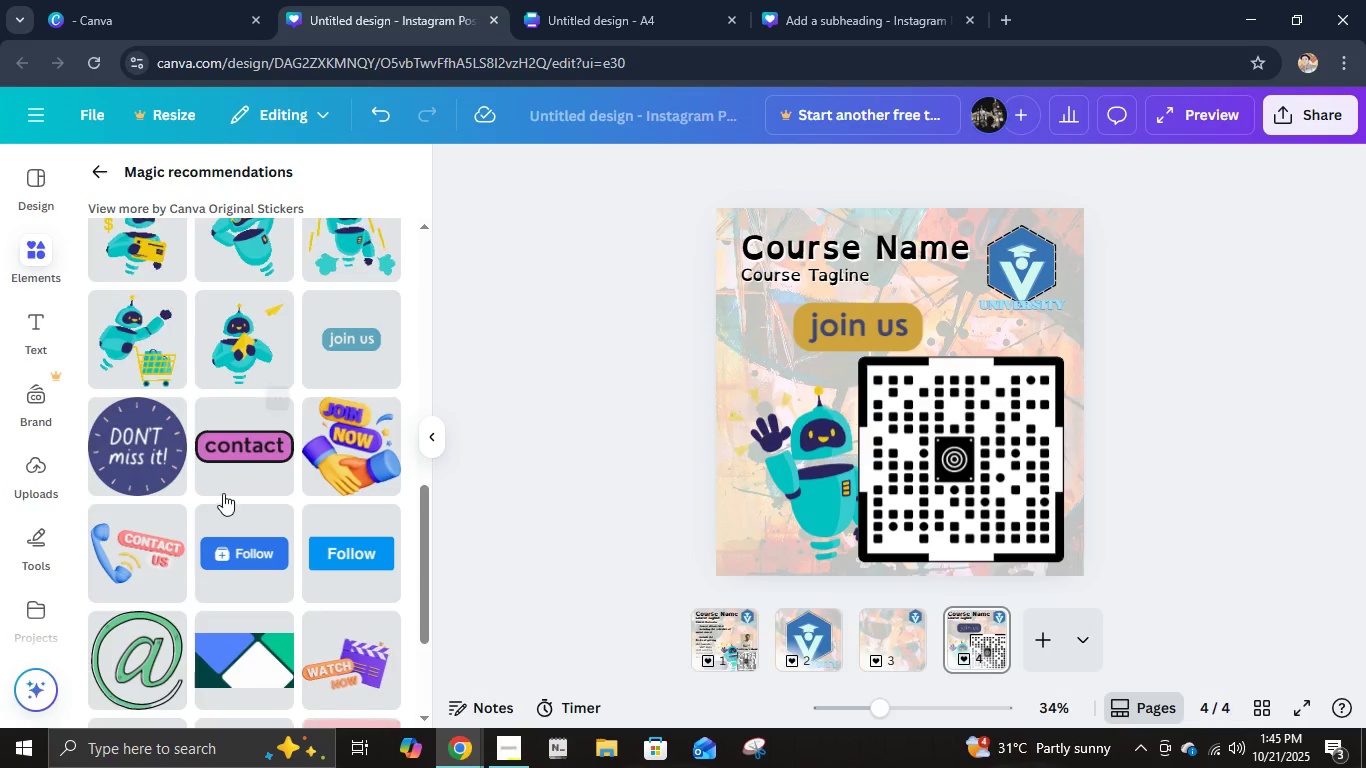 
scroll: coordinate [276, 442], scroll_direction: up, amount: 9.0
 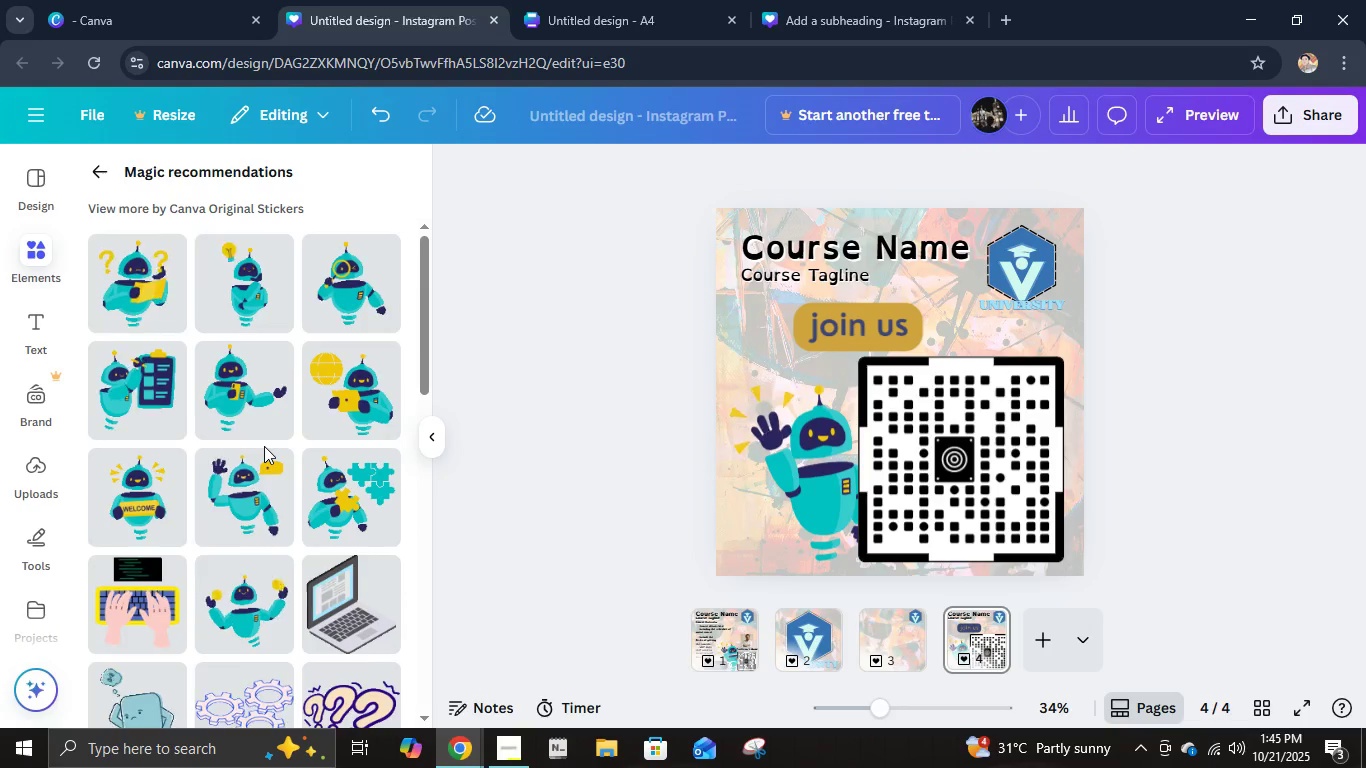 
mouse_move([906, 625])
 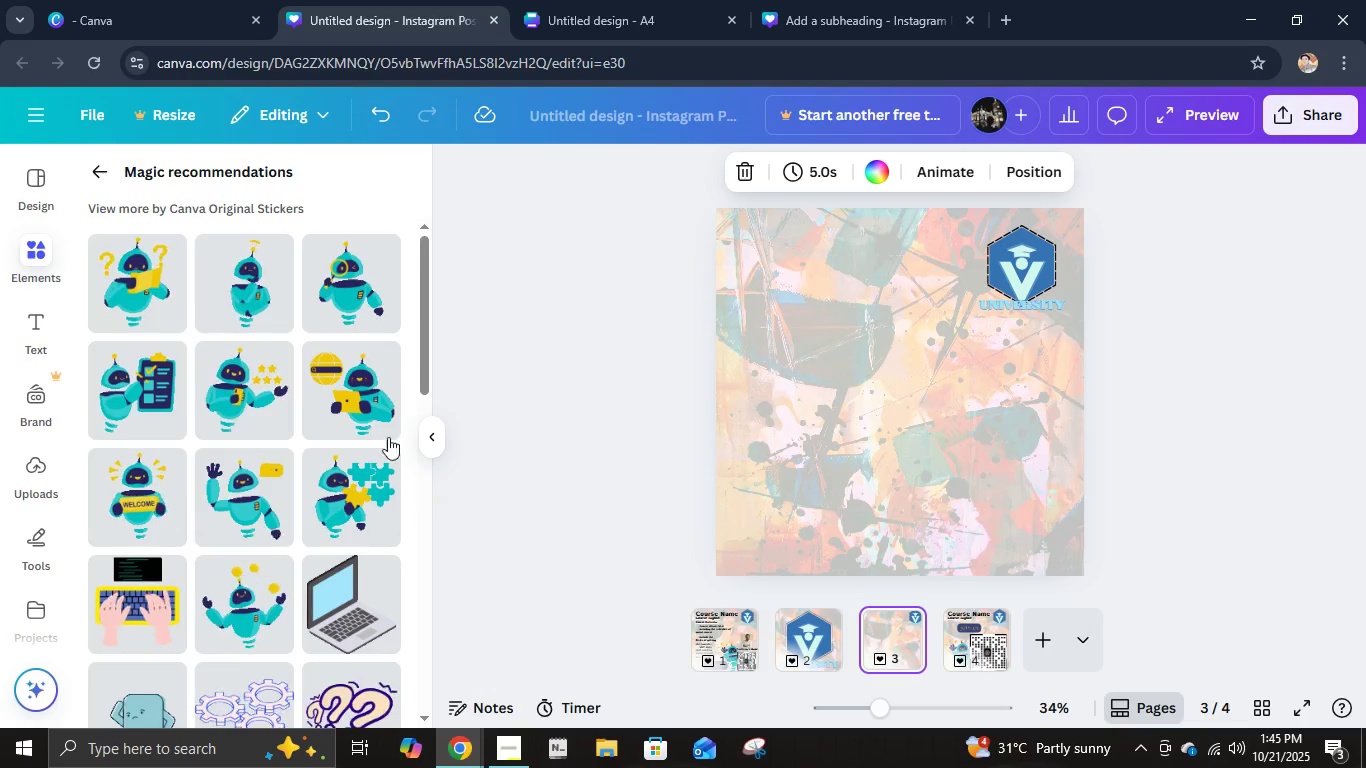 
mouse_move([354, 410])
 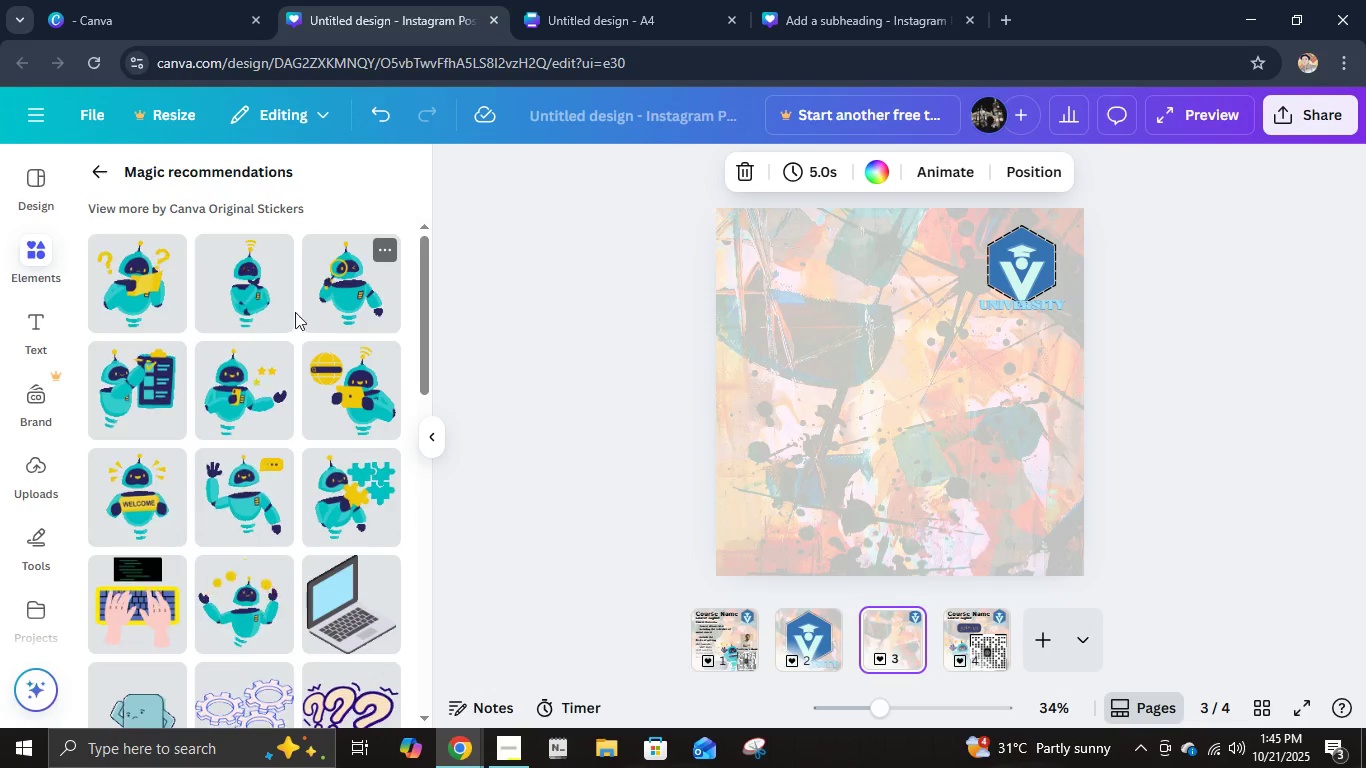 
left_click([264, 311])
 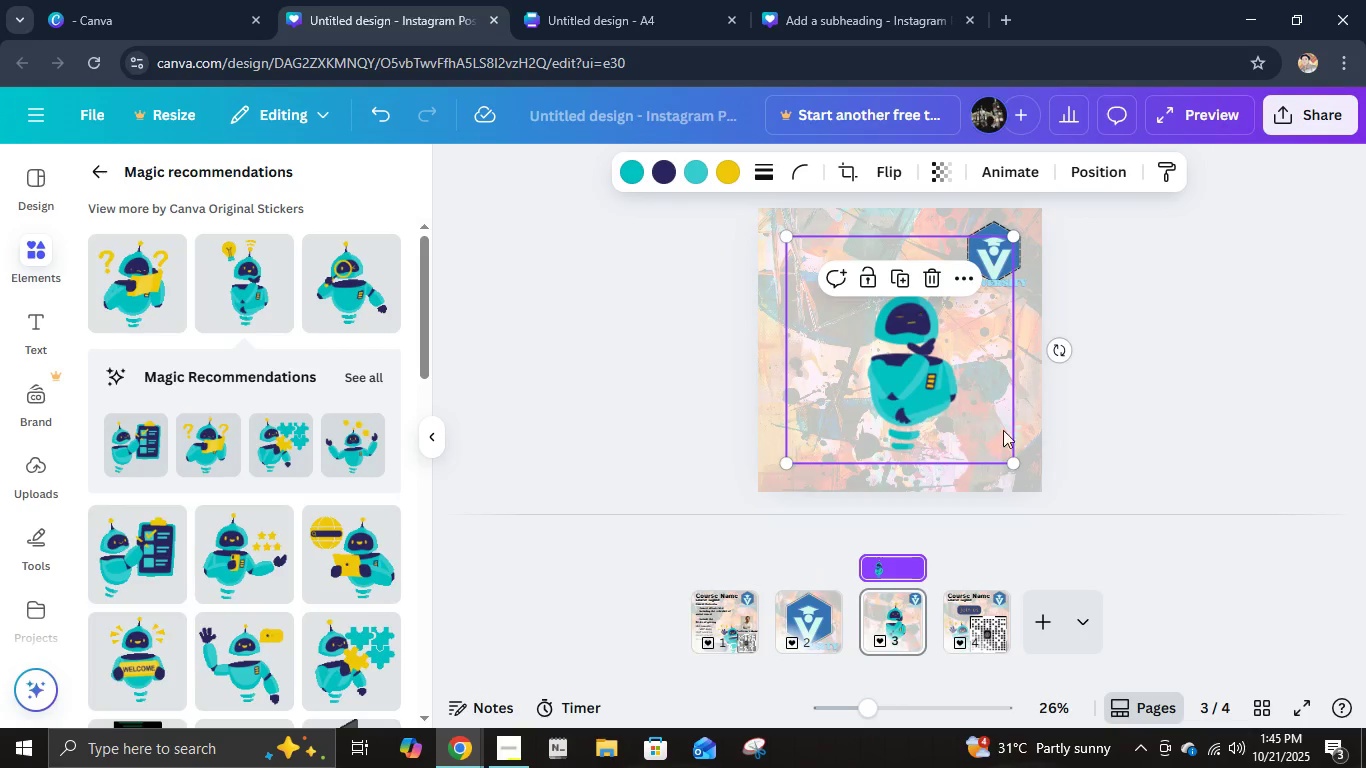 
left_click([1099, 429])
 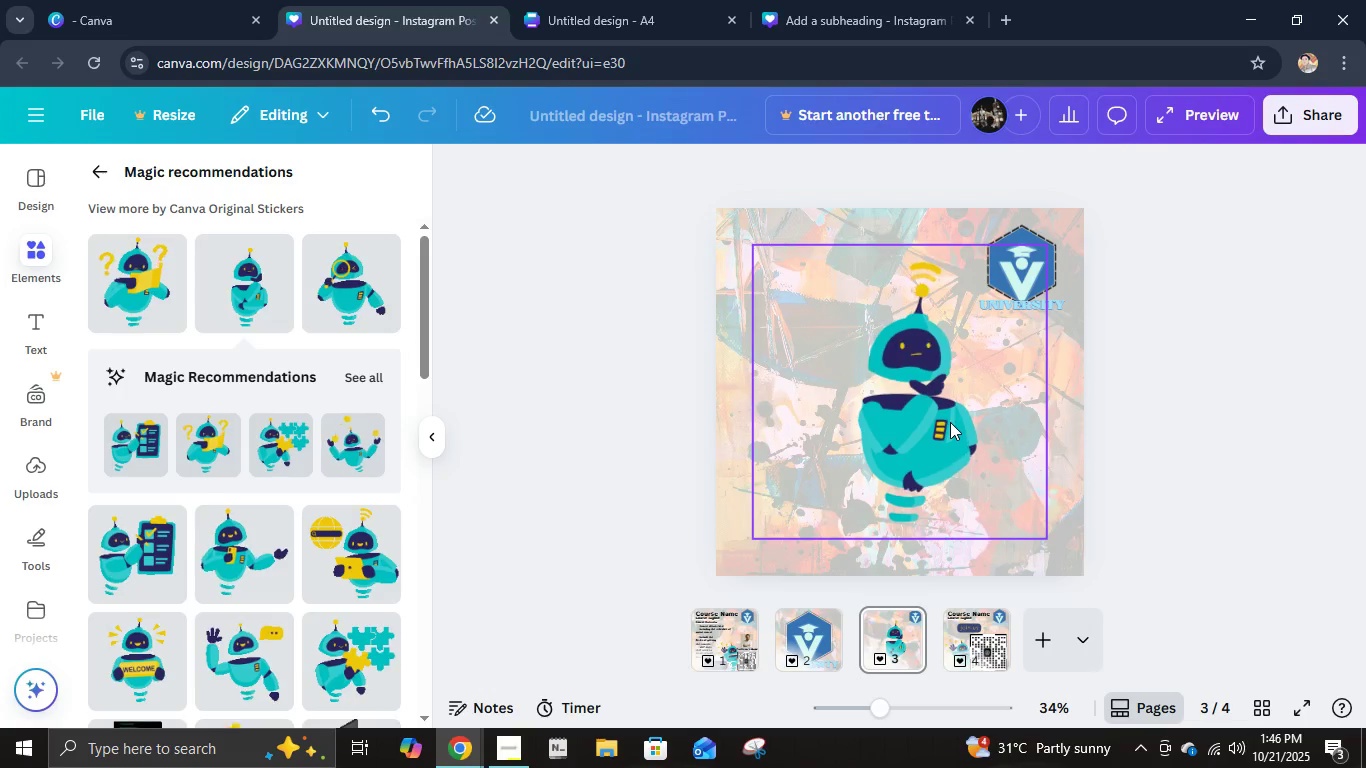 
left_click([950, 422])
 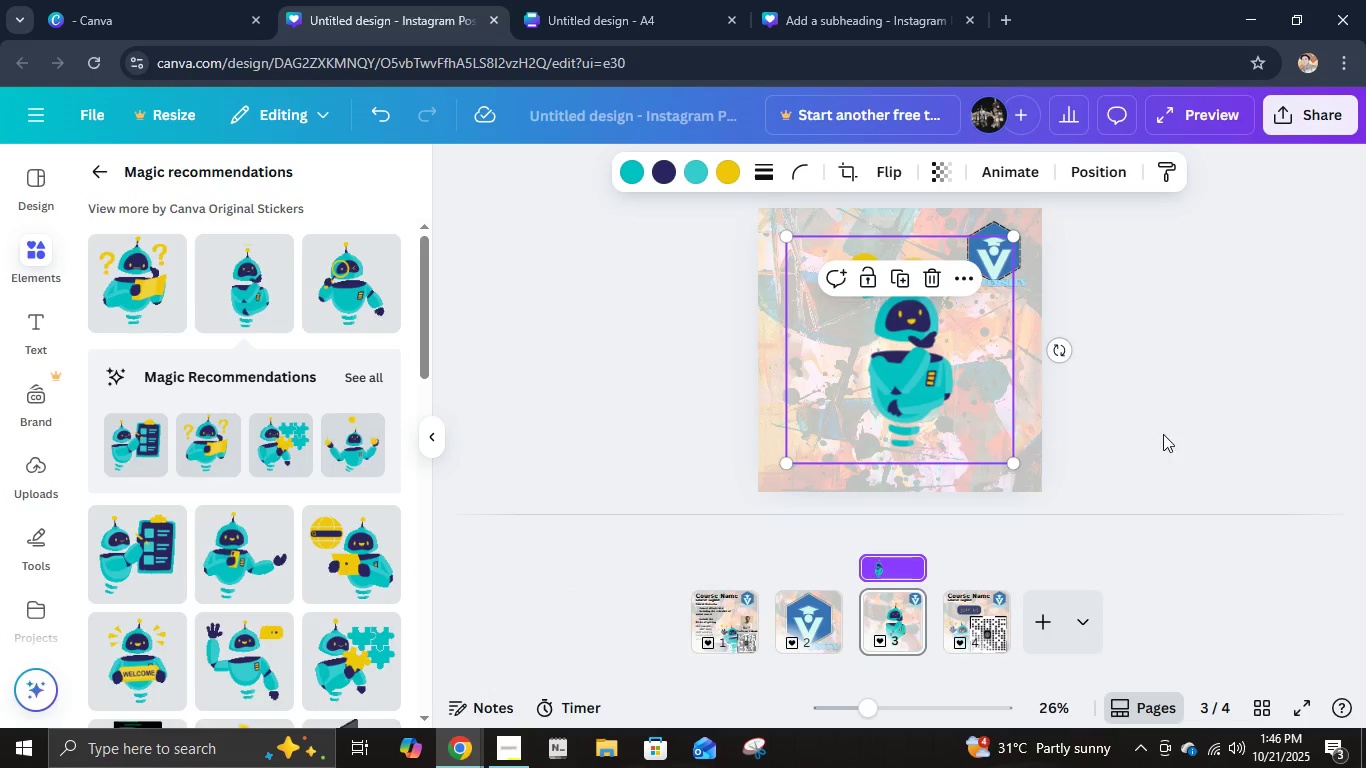 
left_click([1163, 434])
 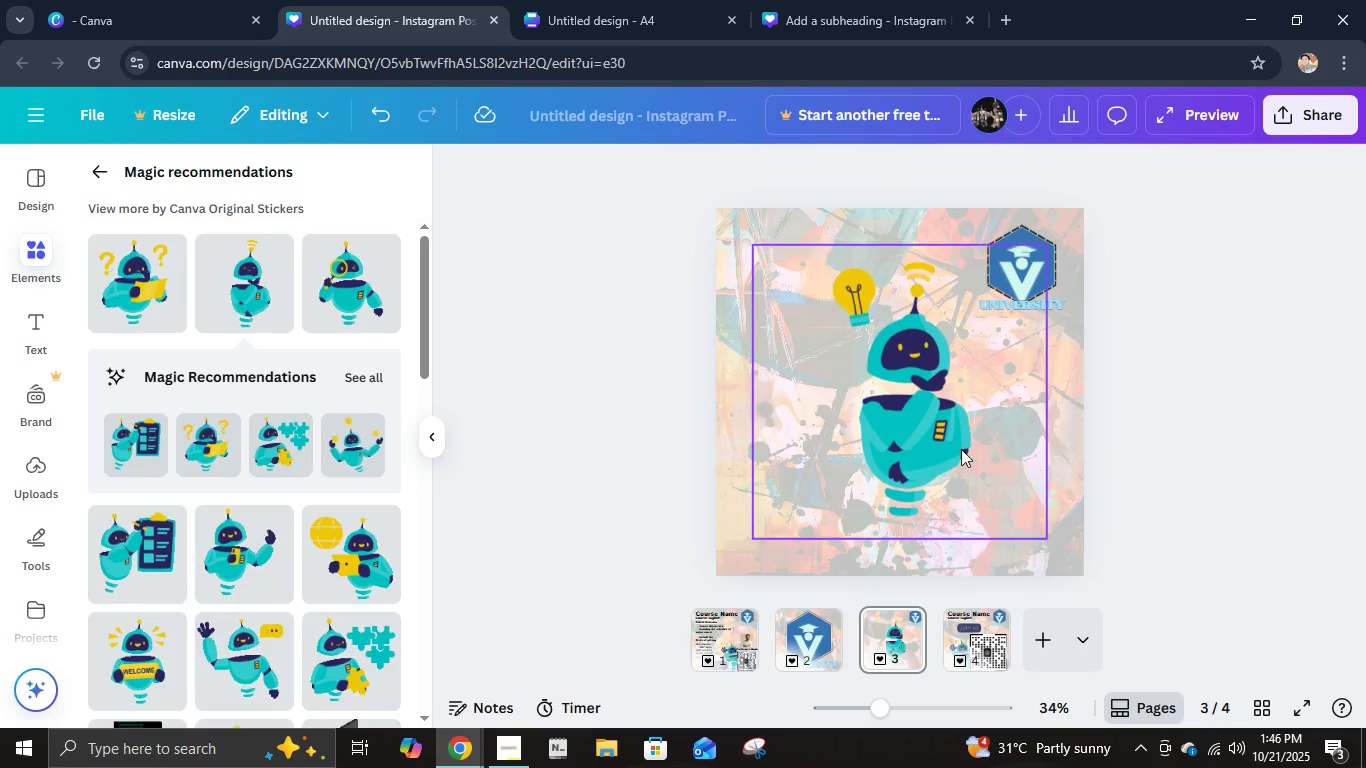 
left_click([960, 449])
 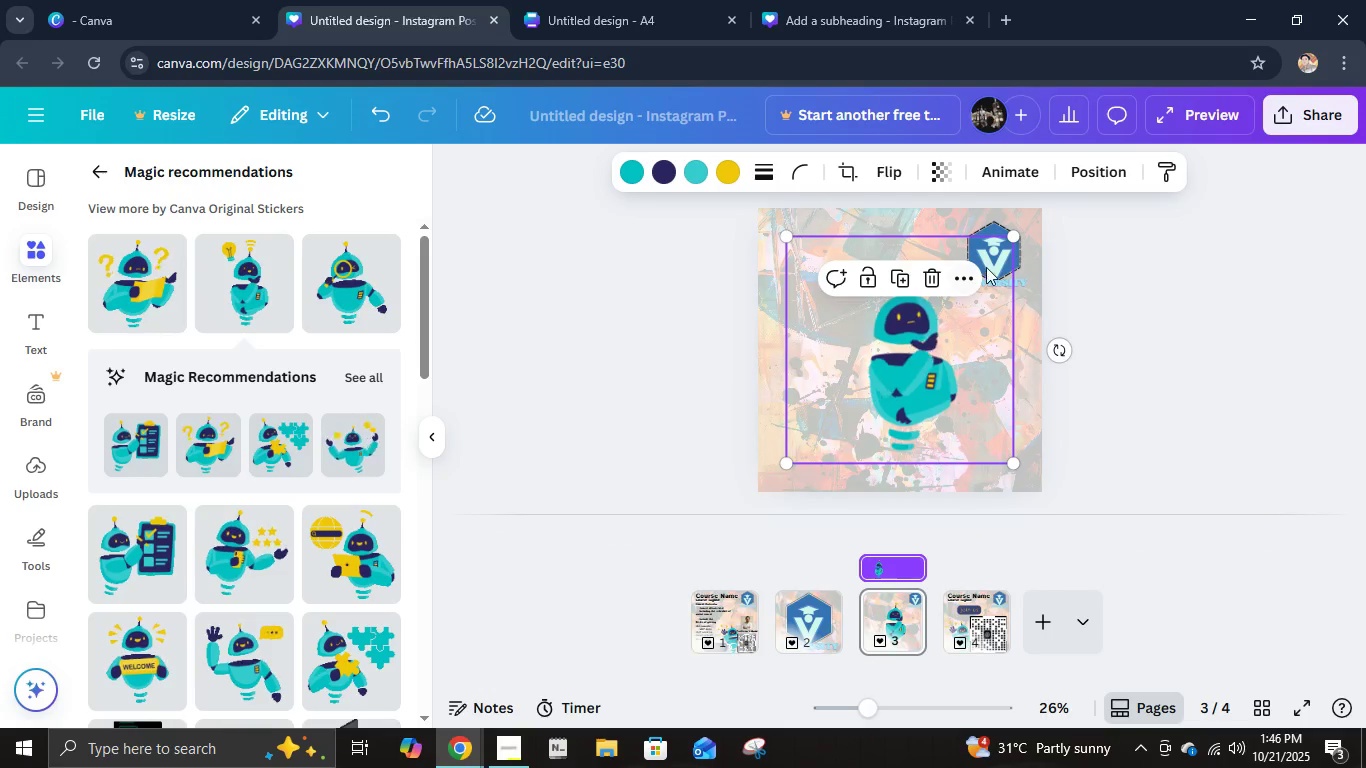 
left_click_drag(start_coordinate=[1019, 231], to_coordinate=[942, 324])
 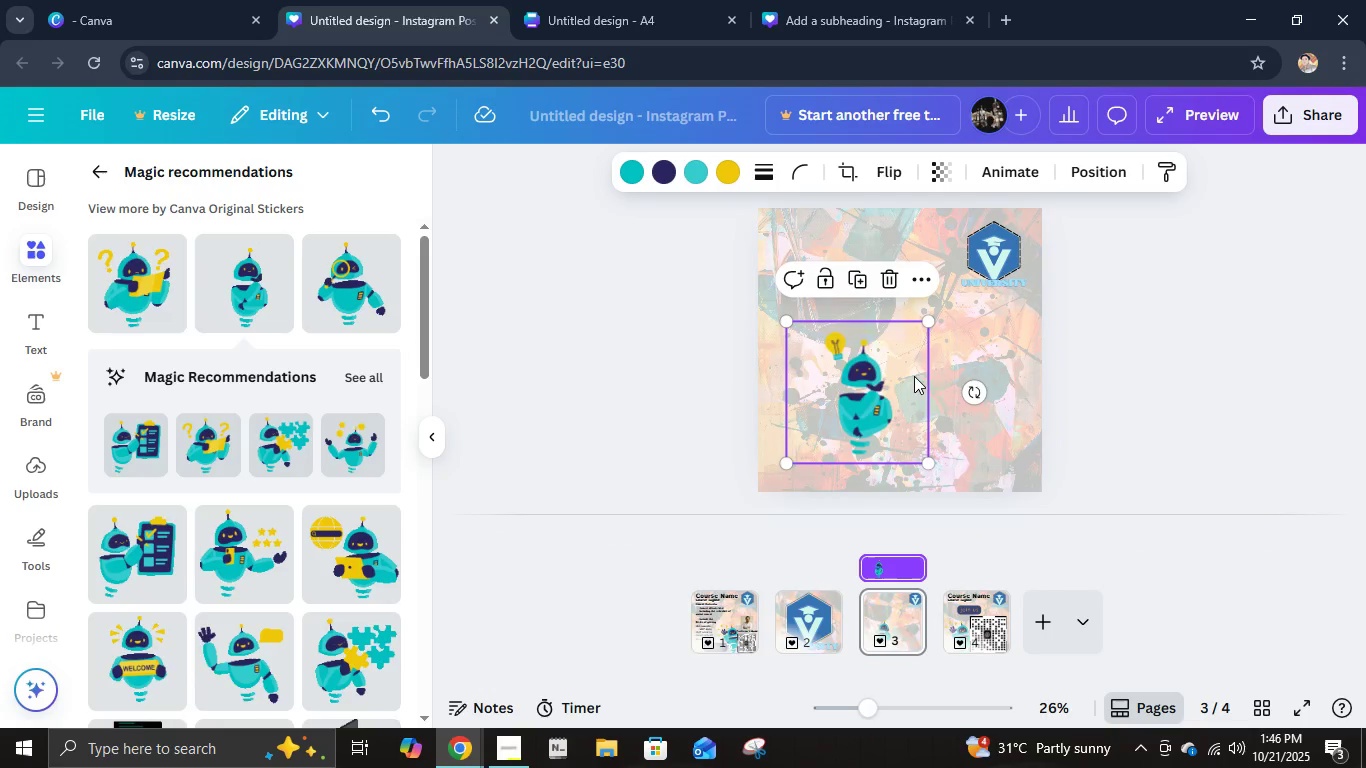 
left_click_drag(start_coordinate=[914, 376], to_coordinate=[867, 409])
 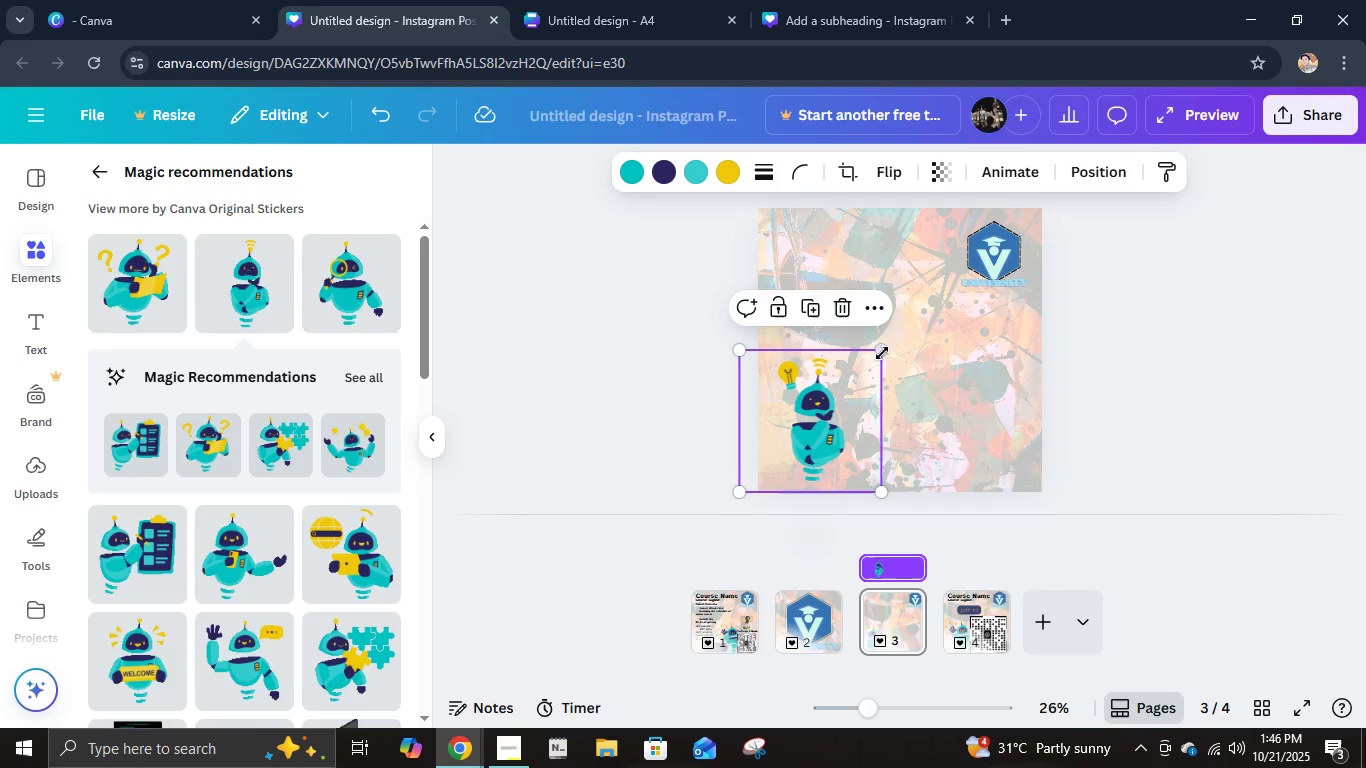 
left_click_drag(start_coordinate=[882, 352], to_coordinate=[940, 292])
 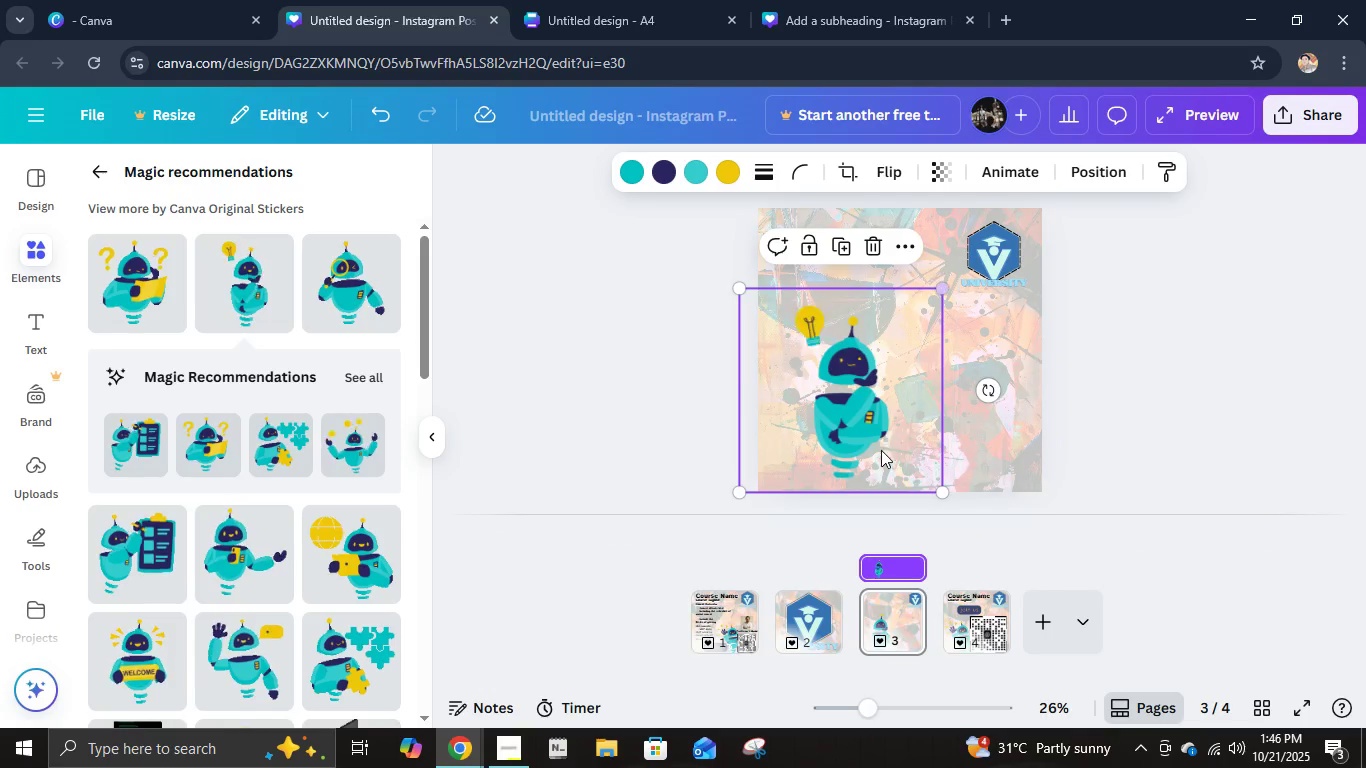 
left_click_drag(start_coordinate=[879, 453], to_coordinate=[855, 457])
 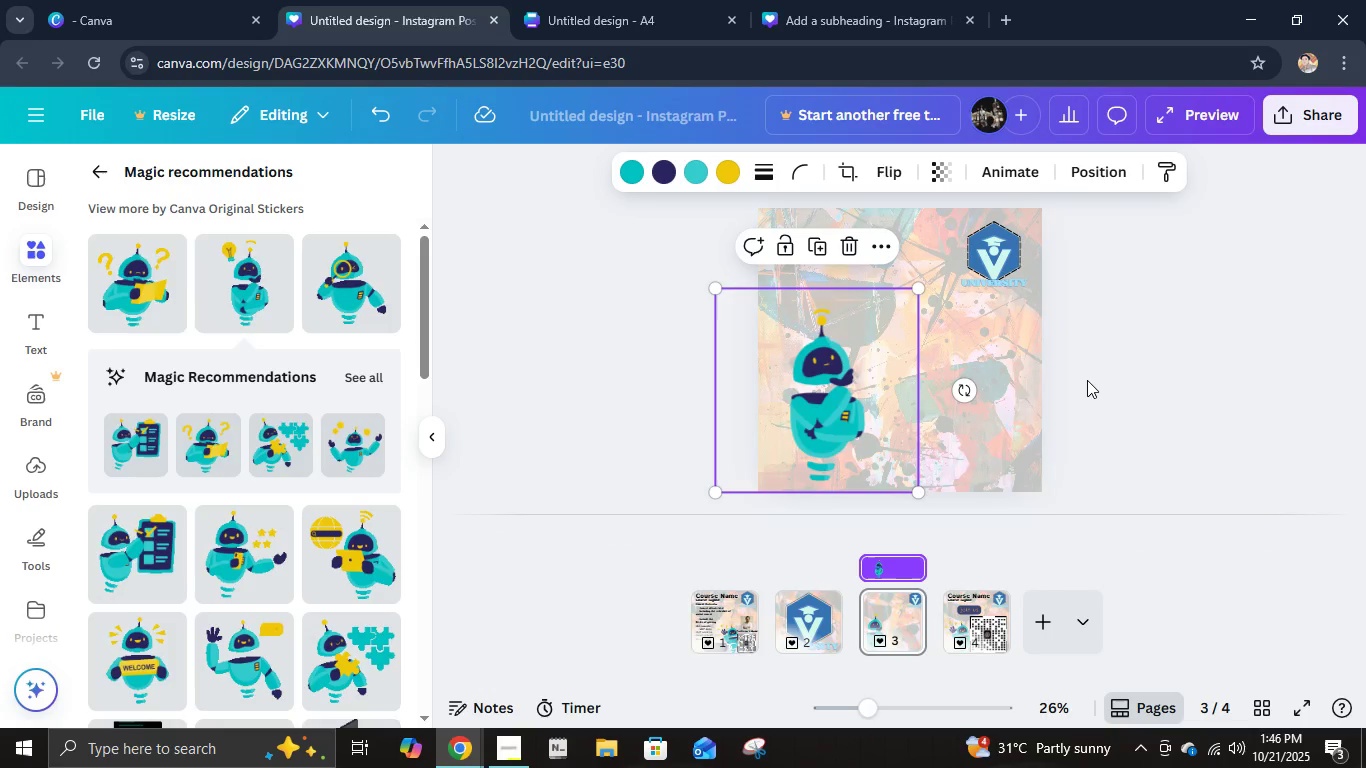 
left_click([1087, 380])
 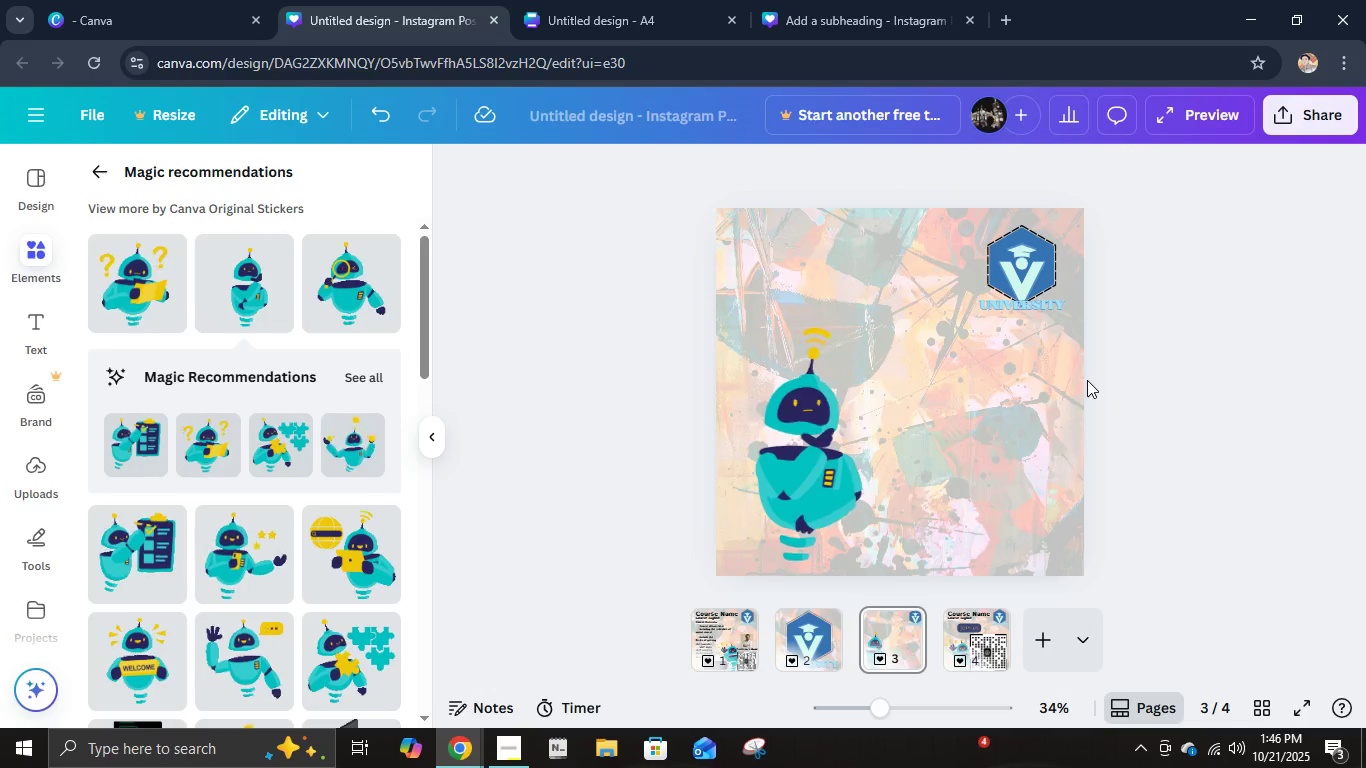 
wait(7.4)
 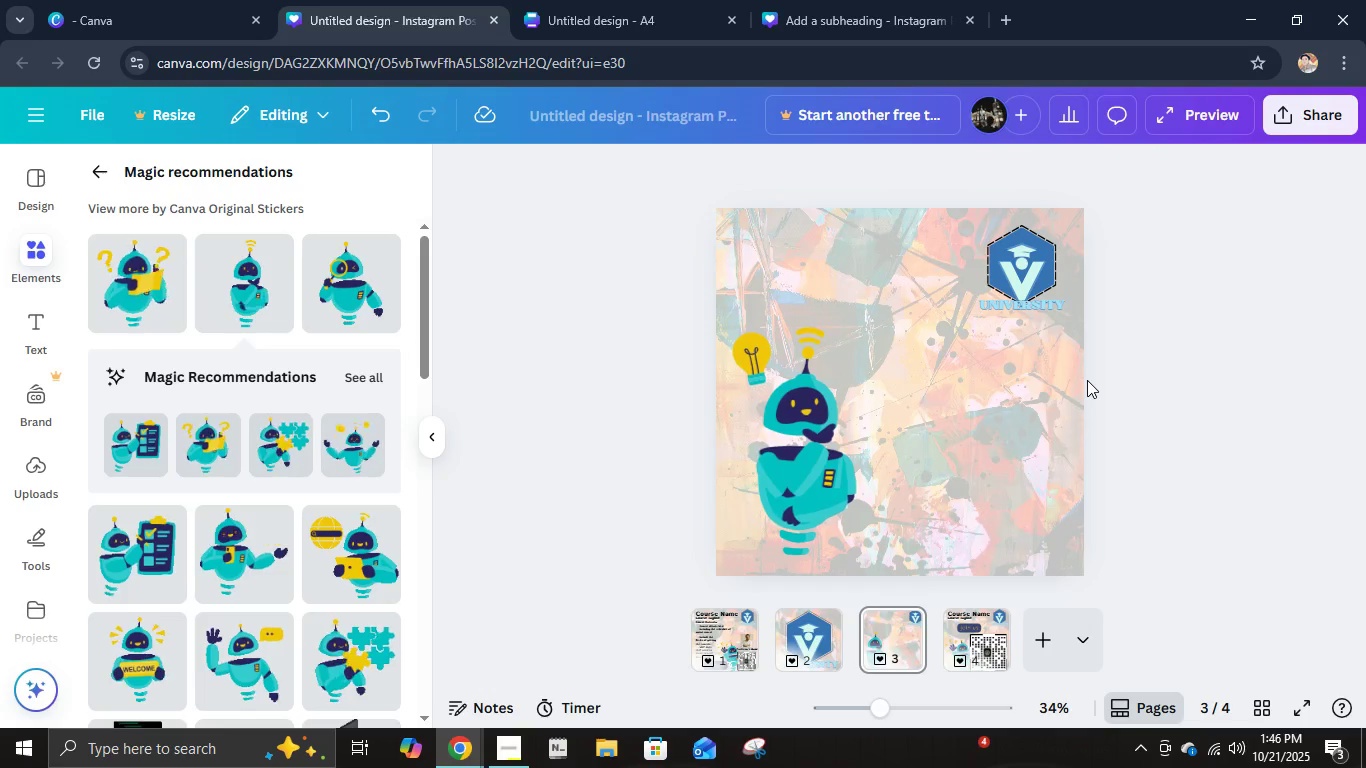 
left_click([812, 646])
 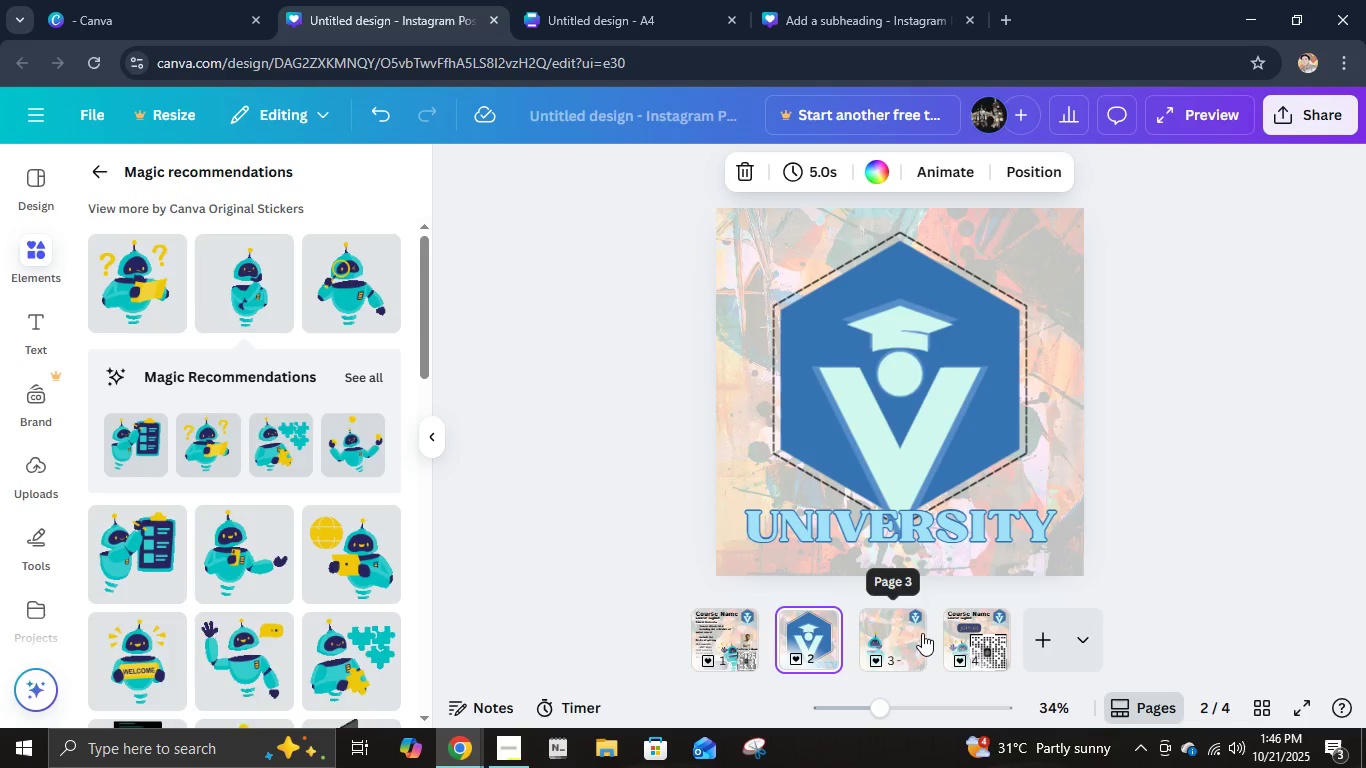 
mouse_move([345, 340])
 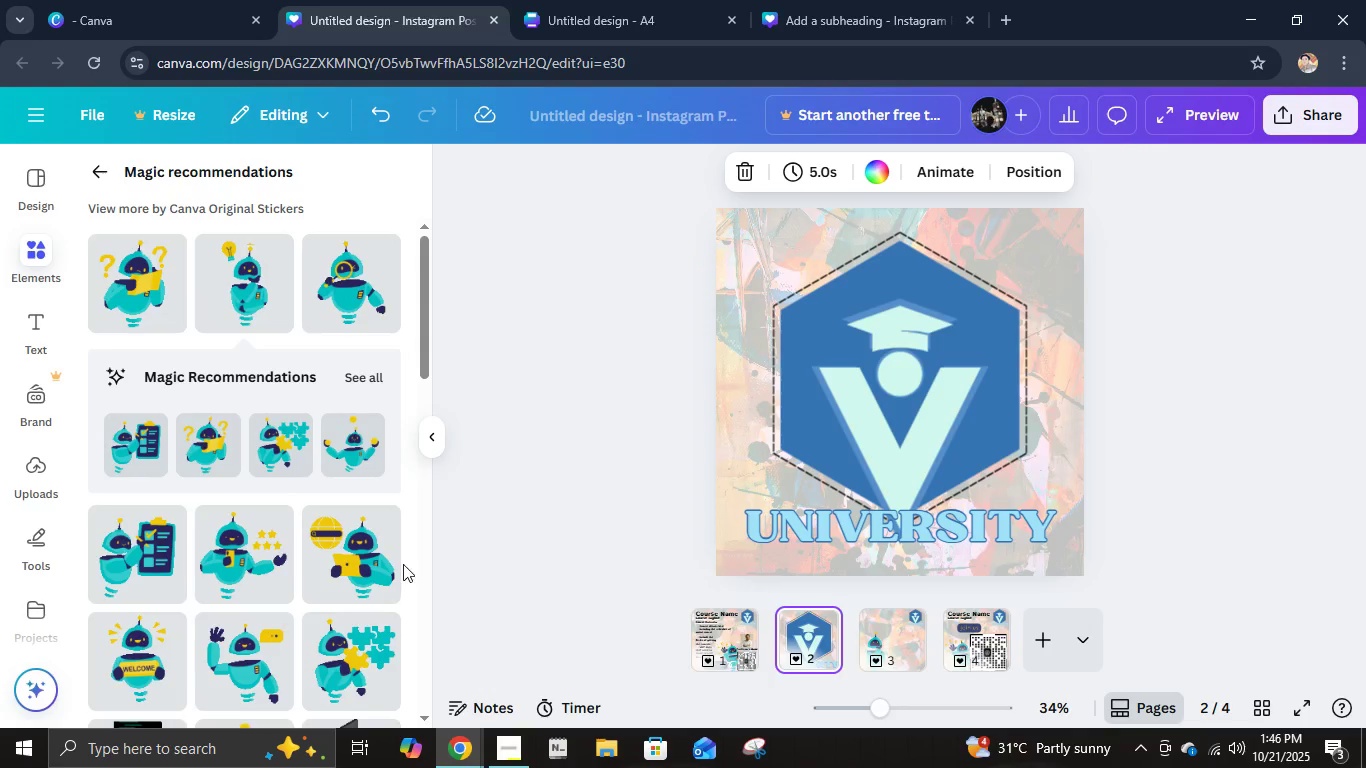 
scroll: coordinate [282, 542], scroll_direction: down, amount: 1.0
 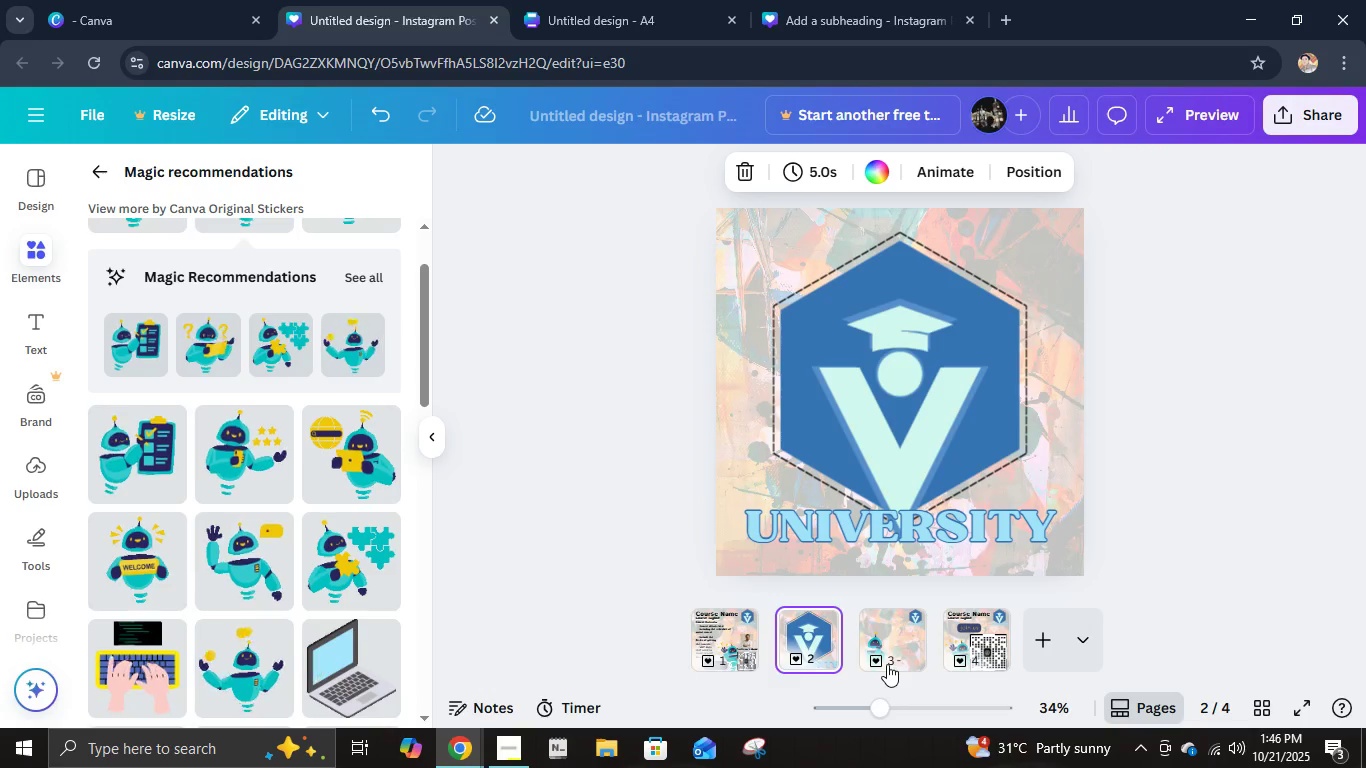 
wait(5.57)
 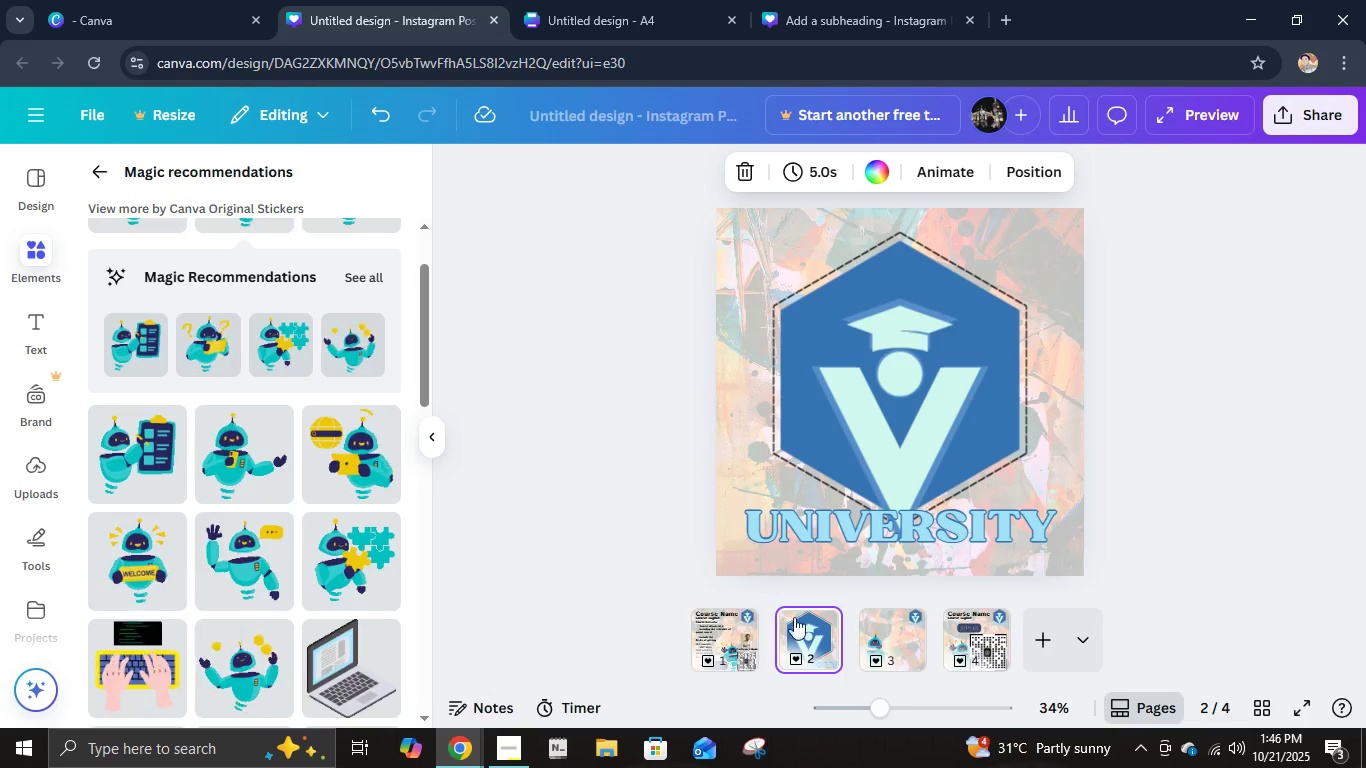 
left_click([898, 659])
 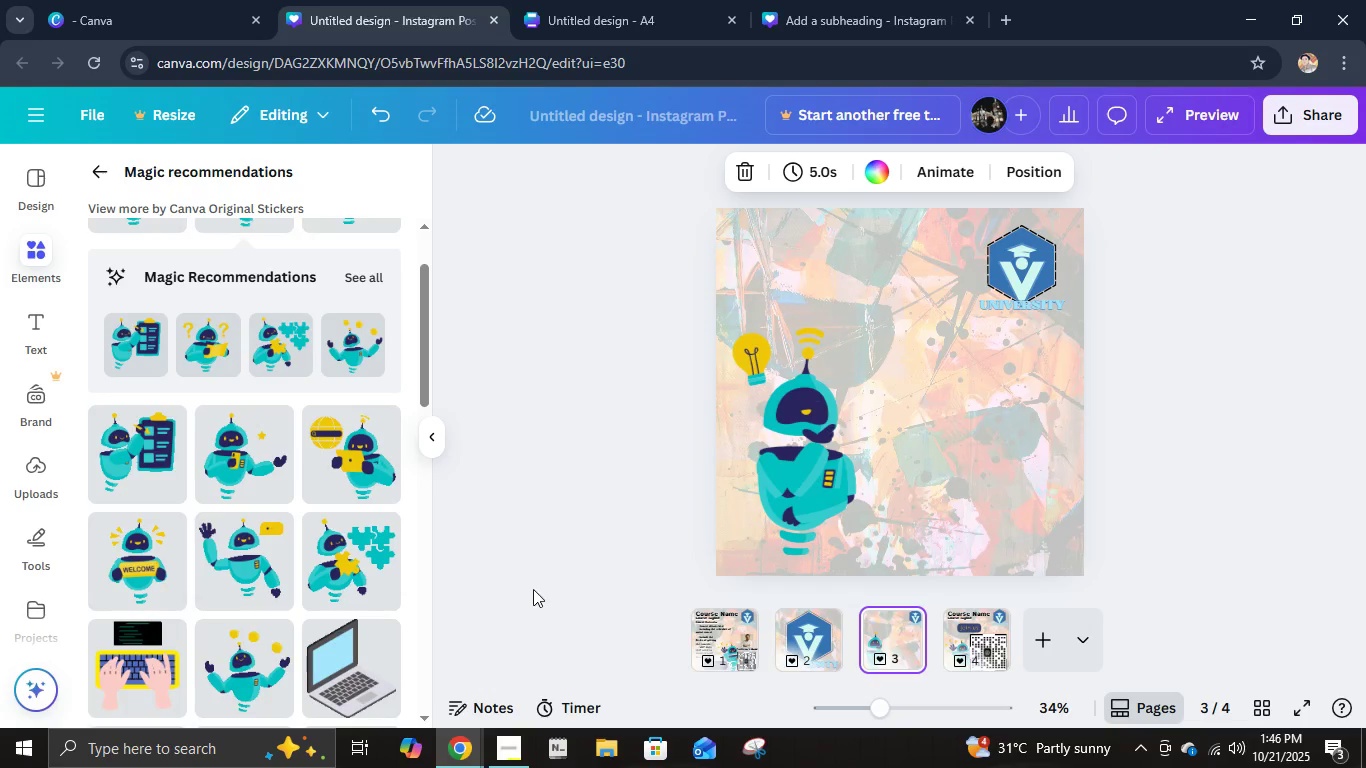 
wait(5.04)
 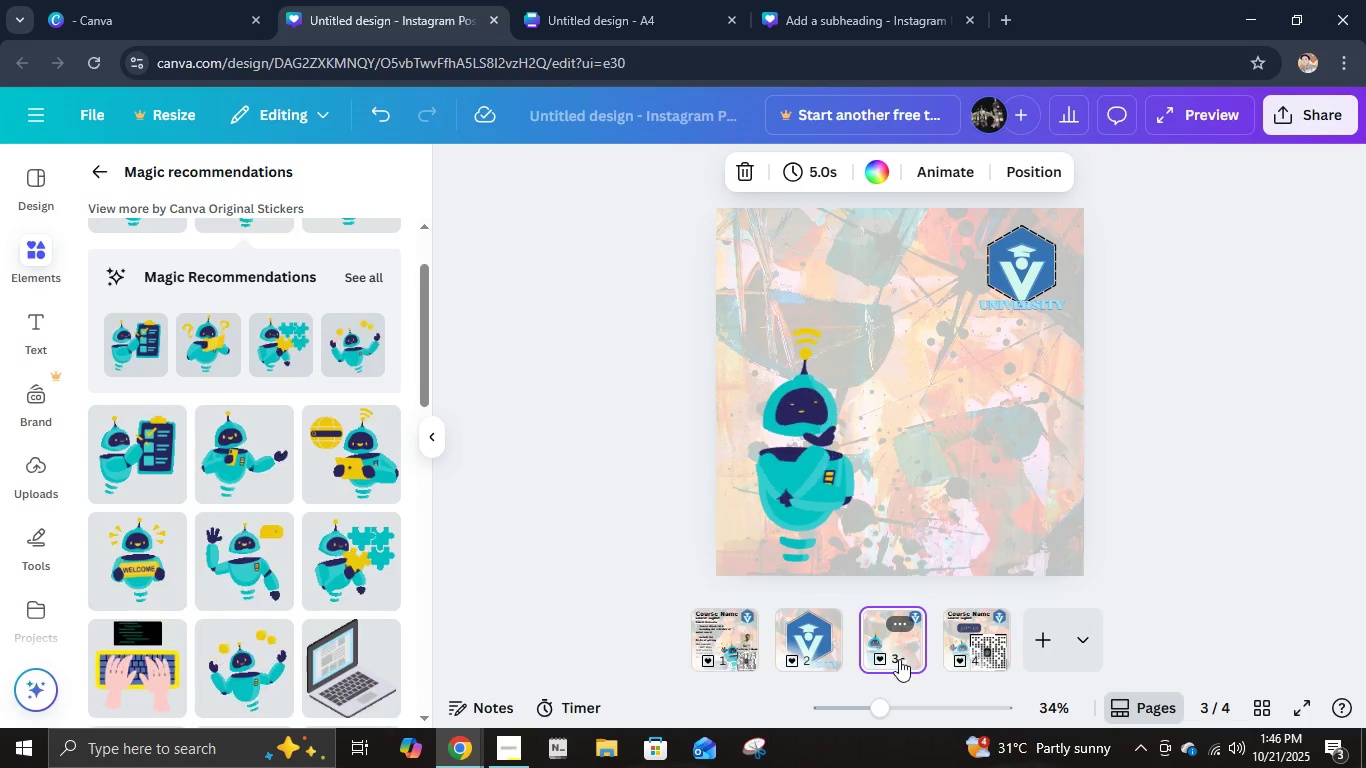 
left_click([954, 656])
 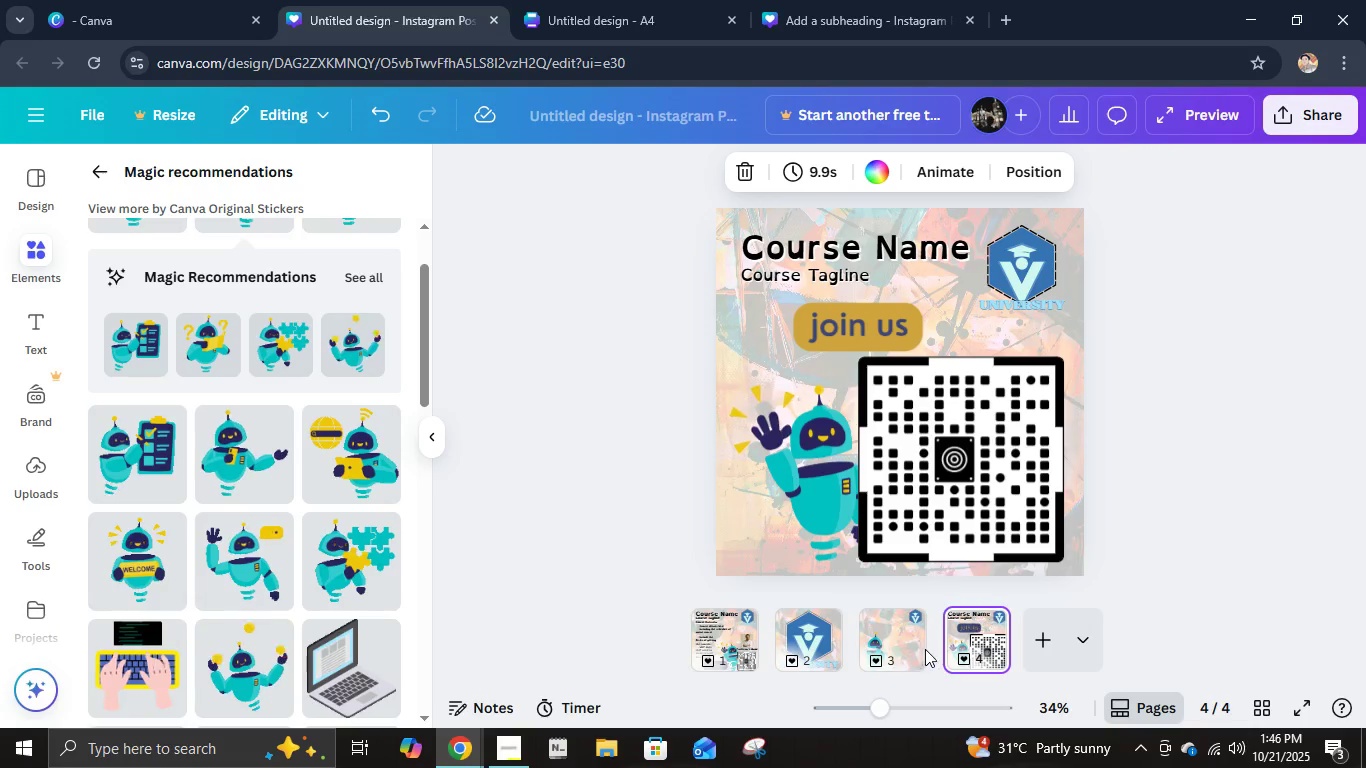 
double_click([885, 641])
 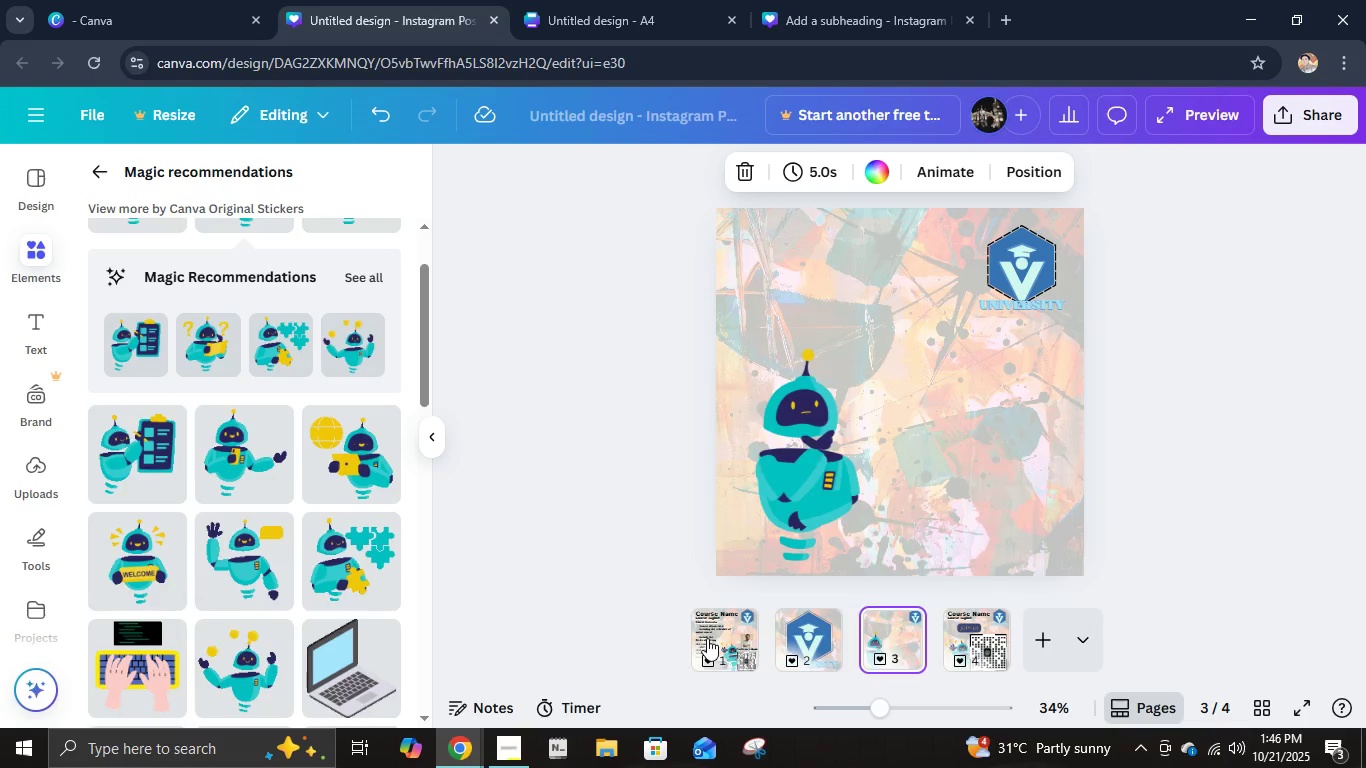 
left_click([707, 638])
 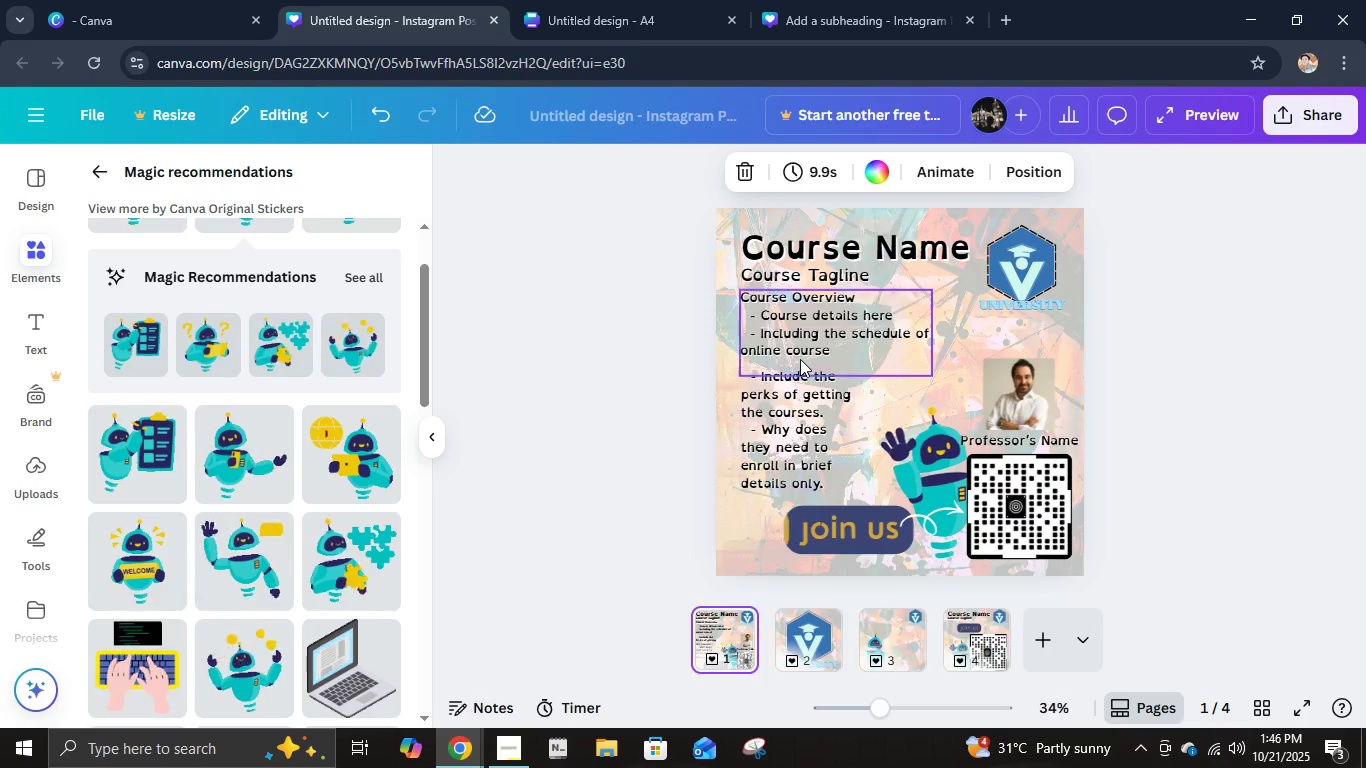 
left_click([800, 359])
 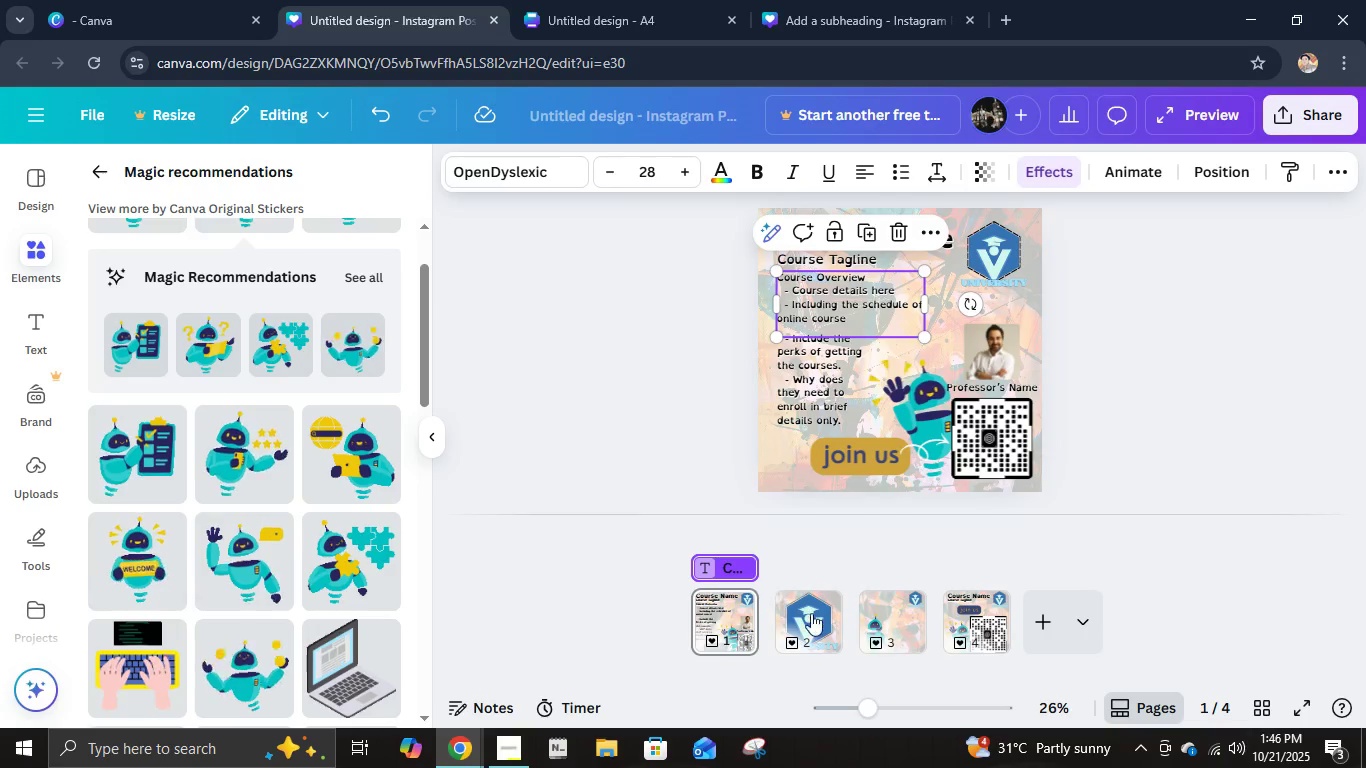 
left_click([882, 607])
 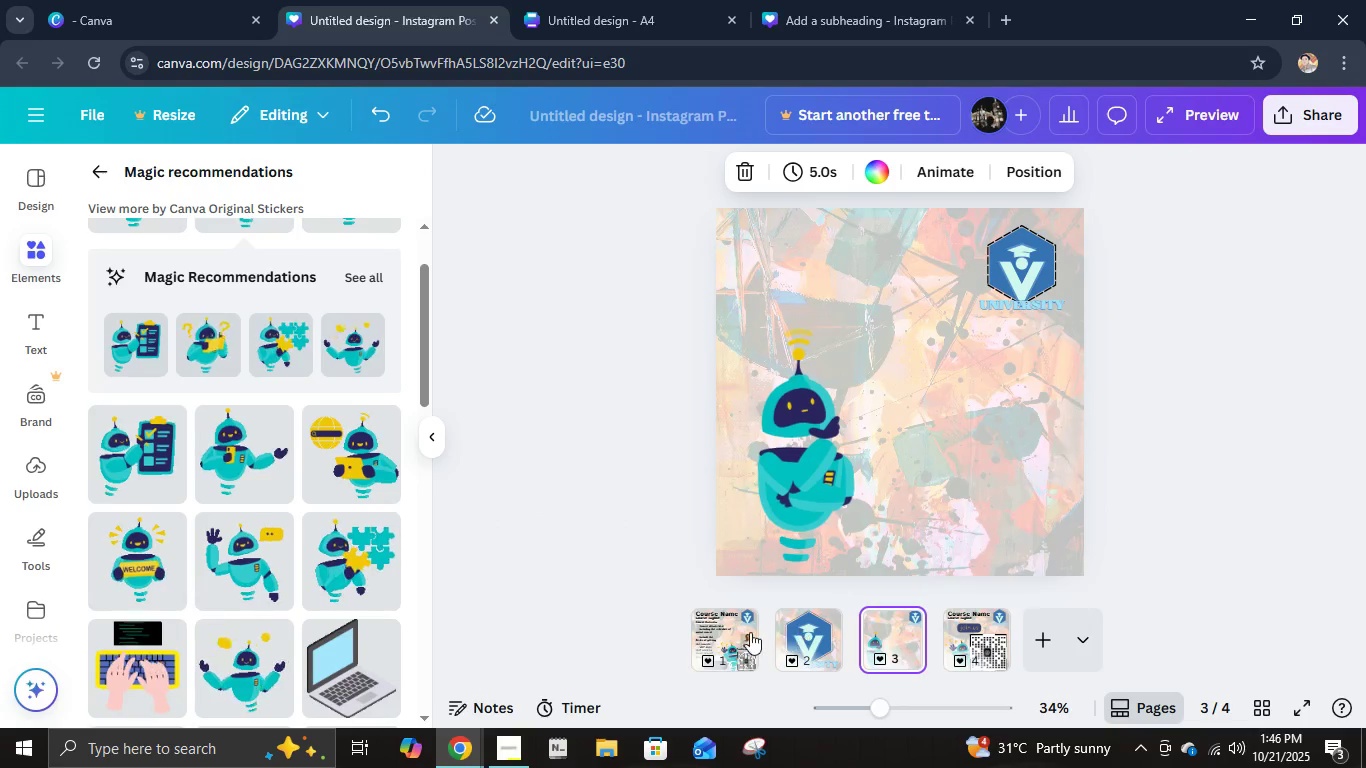 
left_click([738, 636])
 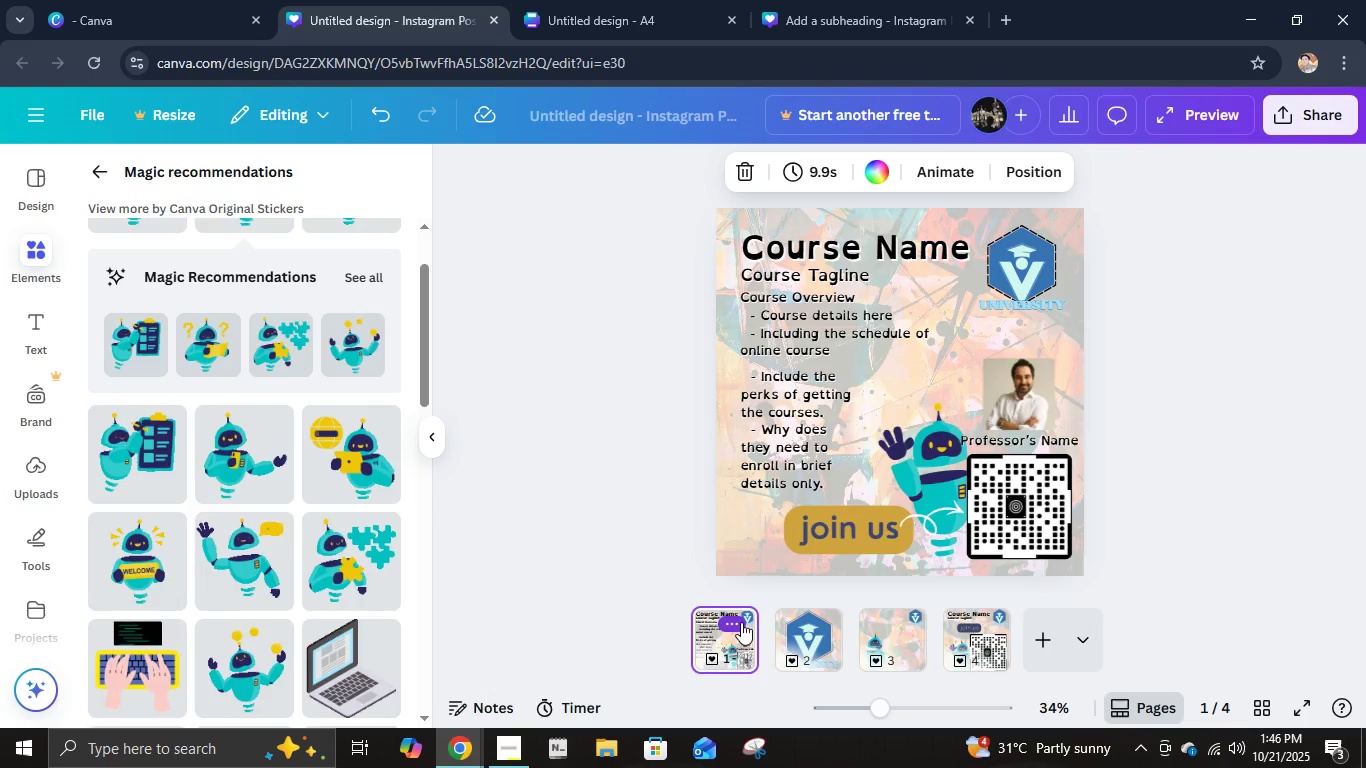 
left_click([810, 328])
 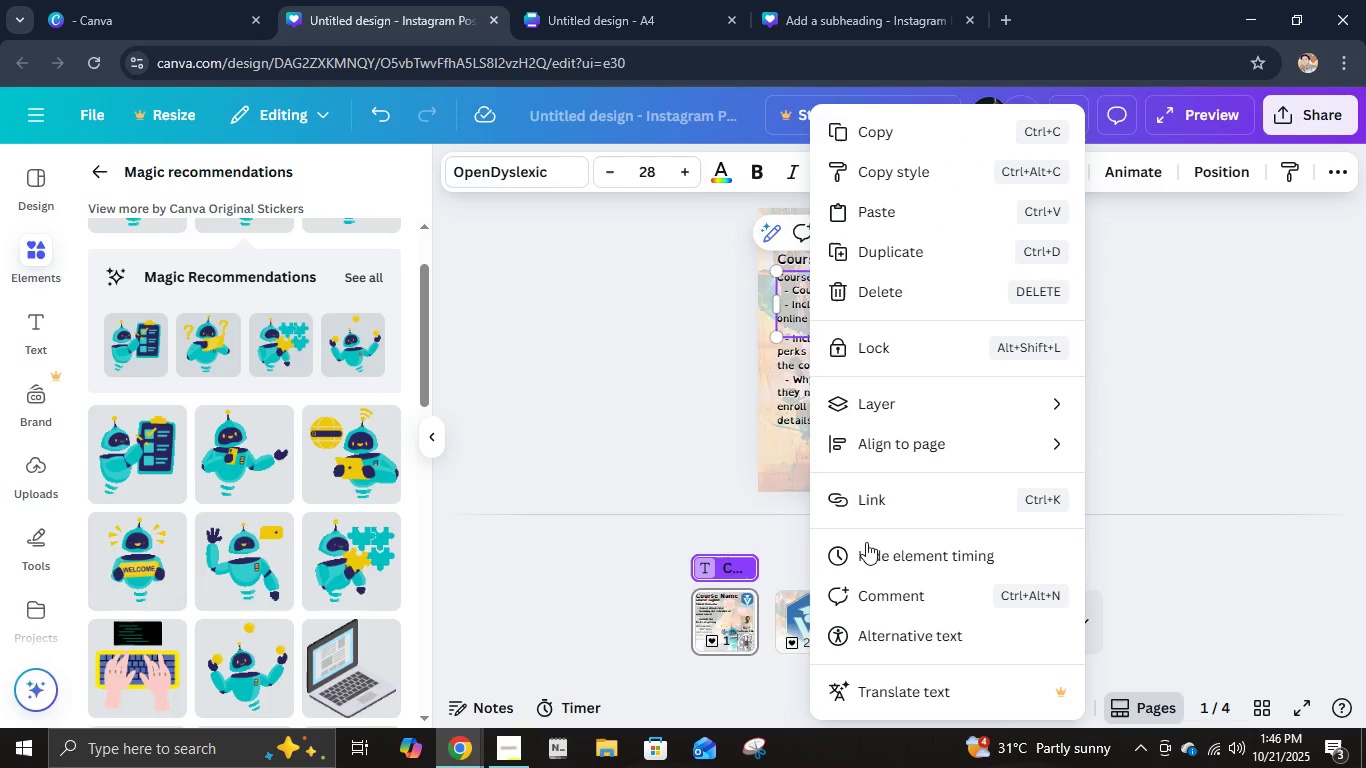 
left_click([899, 563])
 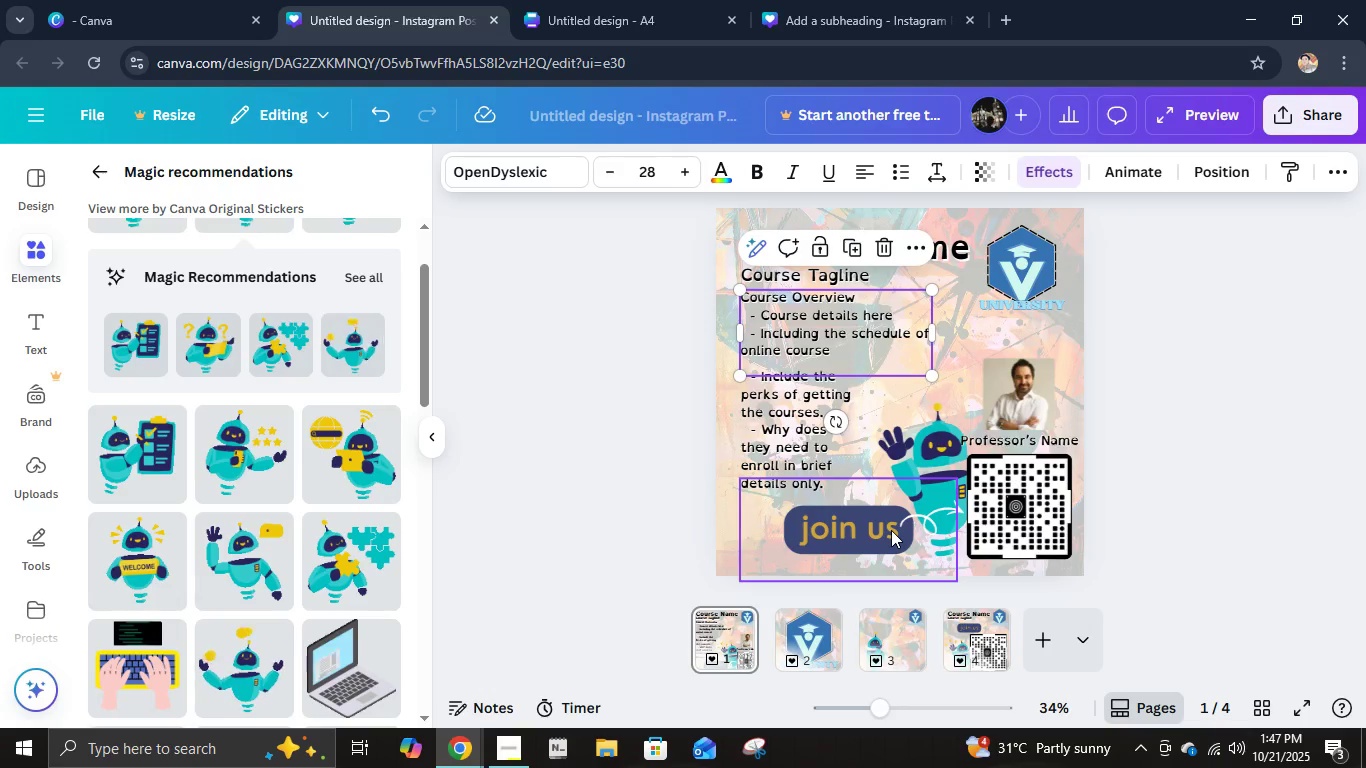 
wait(25.53)
 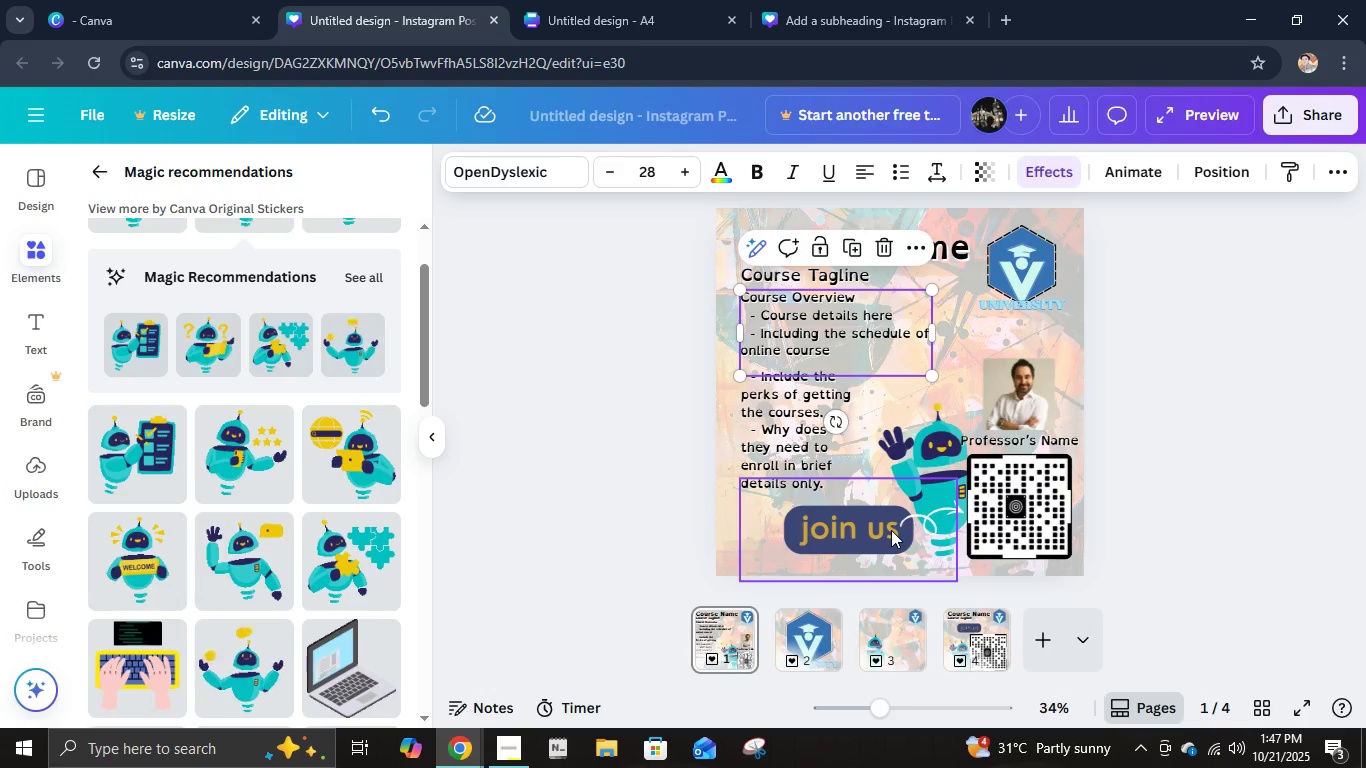 
left_click([799, 284])
 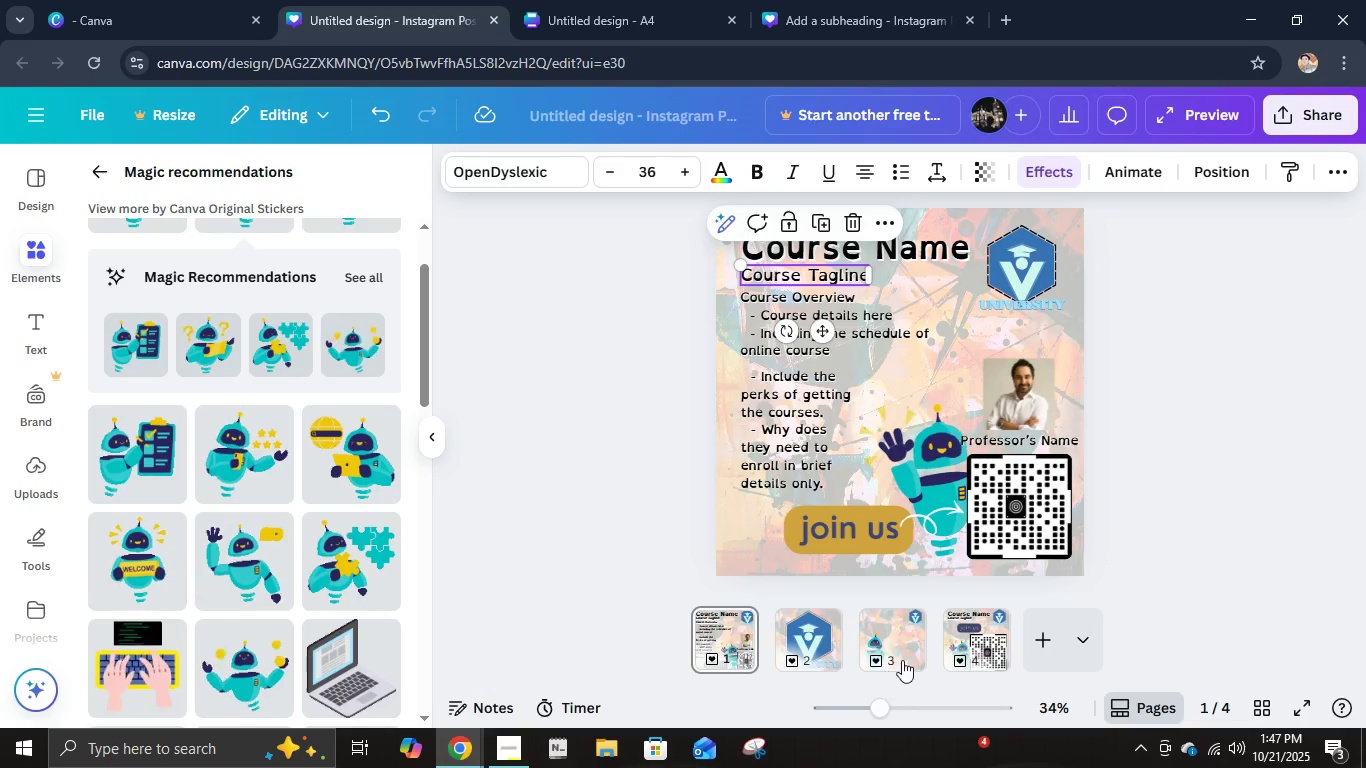 
mouse_move([726, 668])
 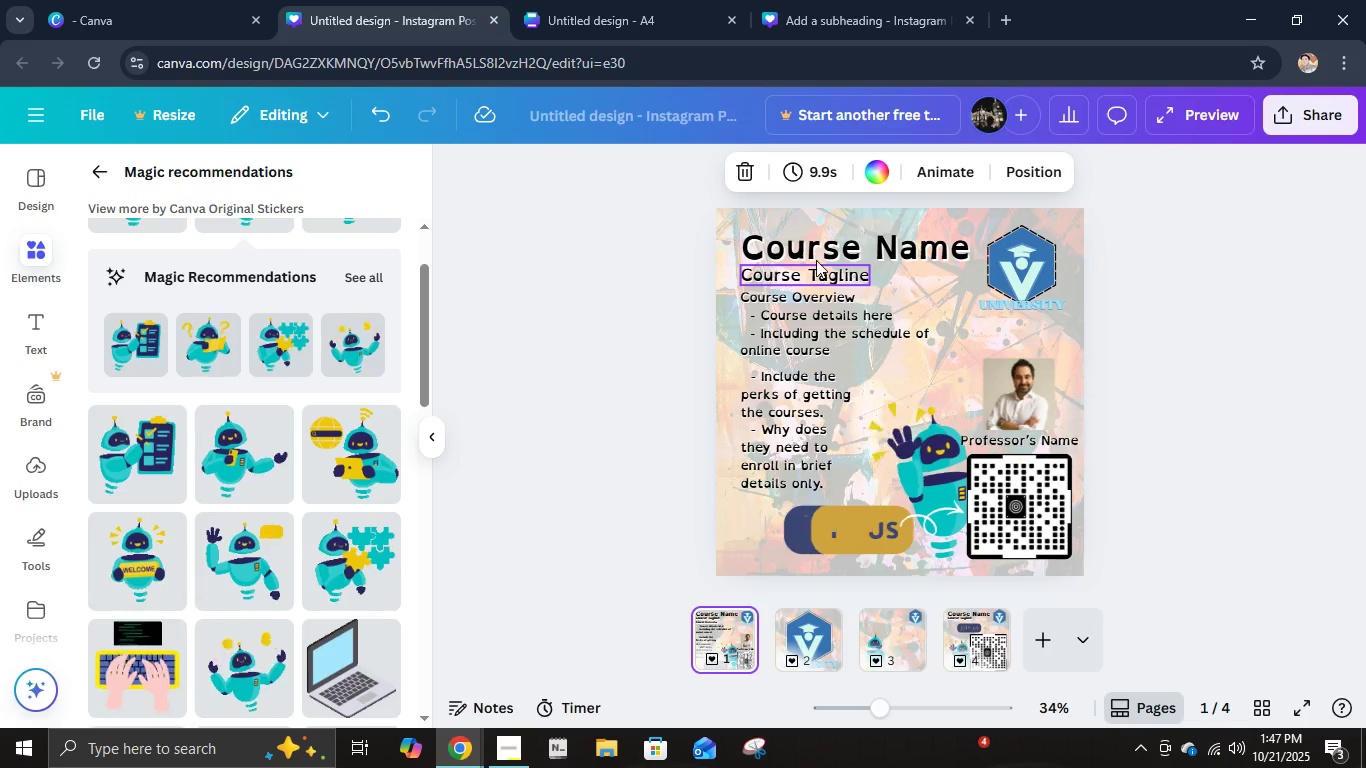 
left_click([816, 260])
 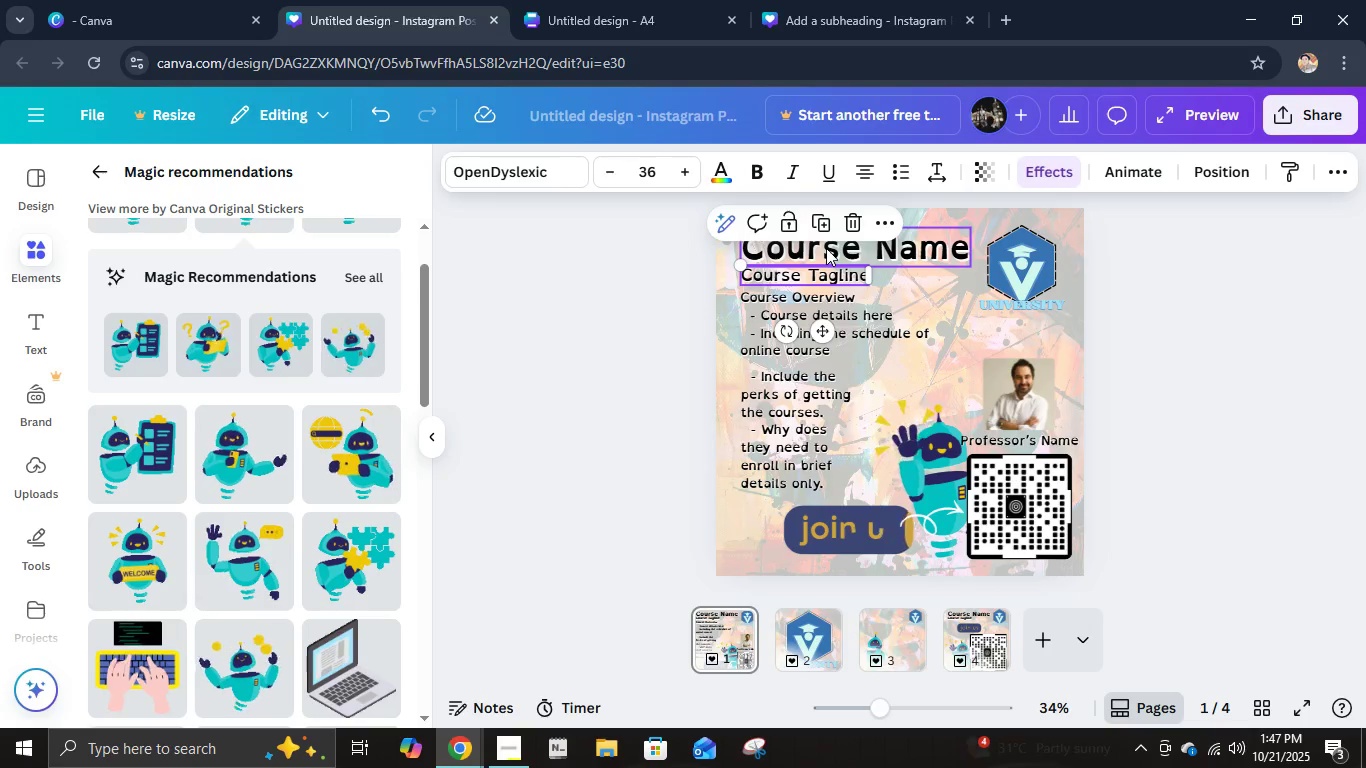 
hold_key(key=ShiftLeft, duration=0.61)
left_click([827, 247])
 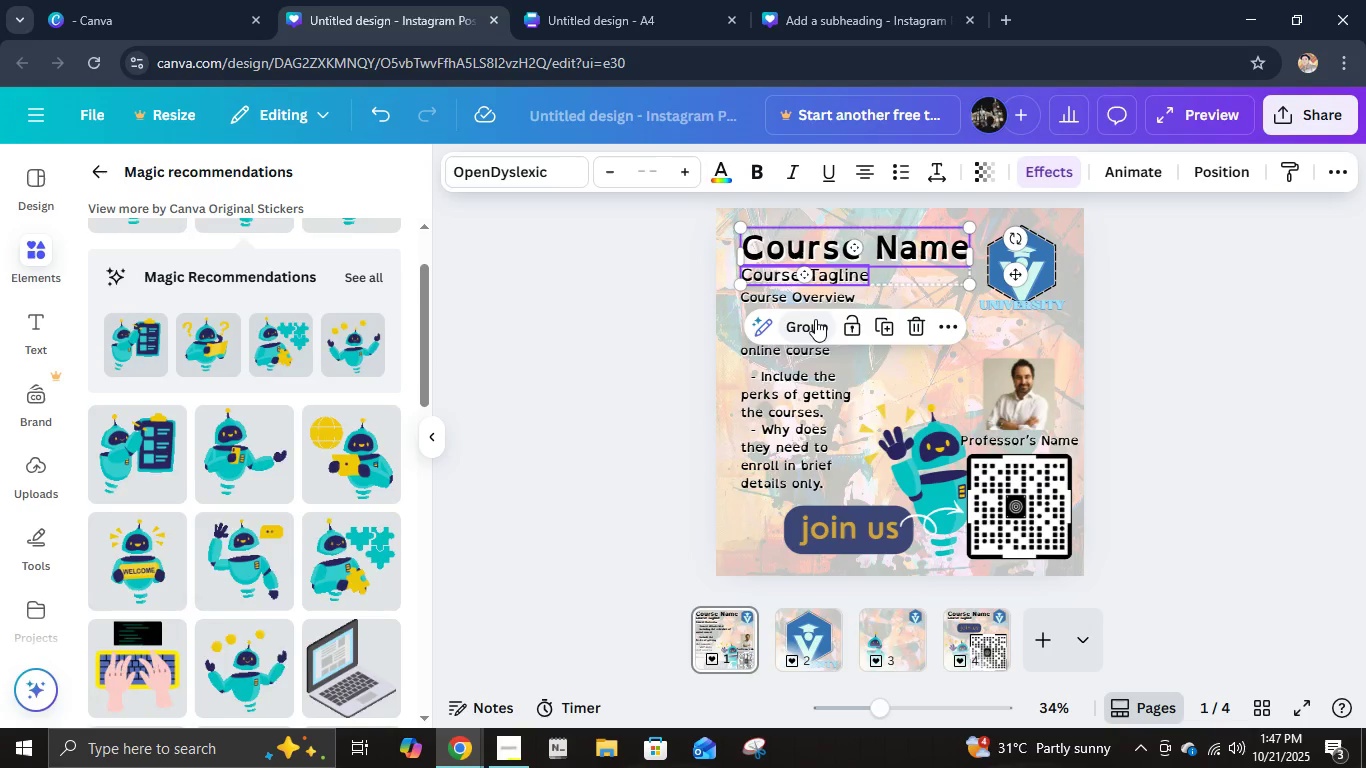 
key(Control+C)
 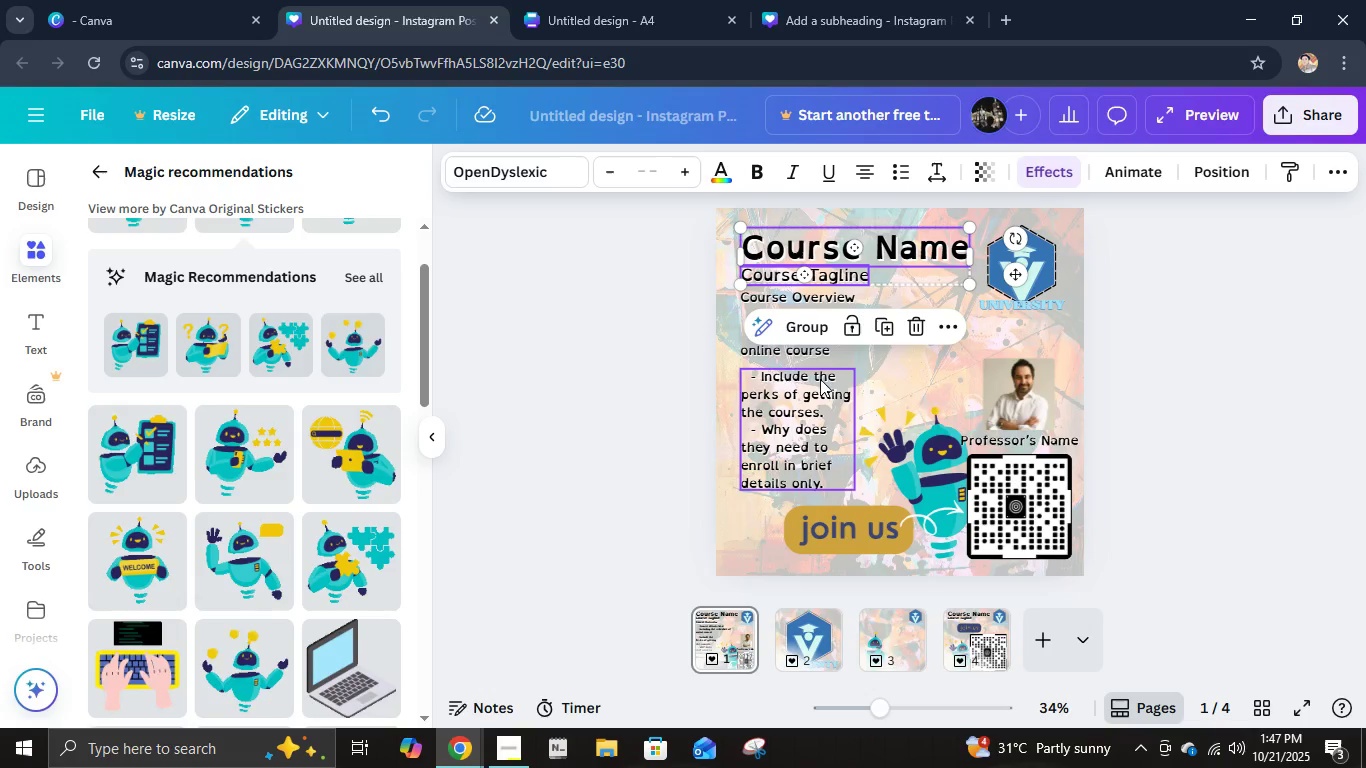 
wait(7.9)
 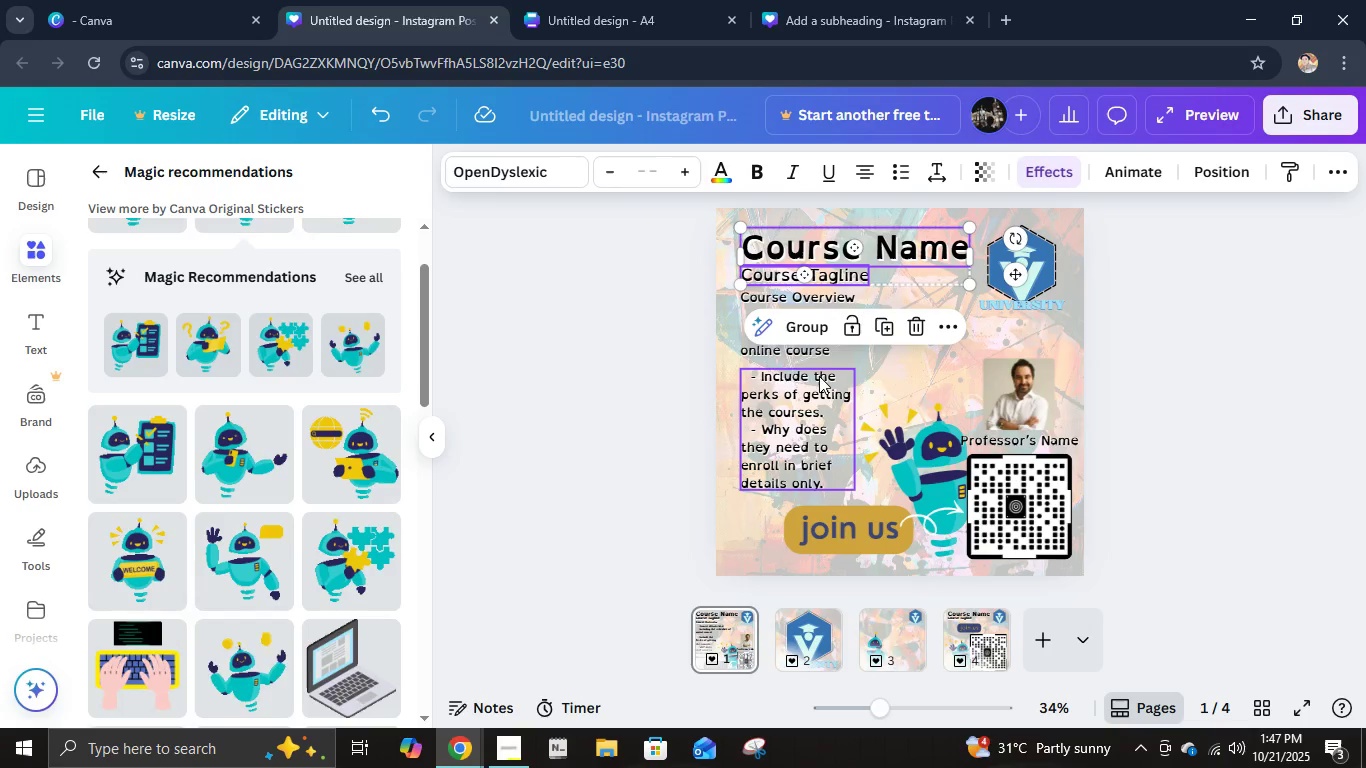 
left_click([868, 631])
 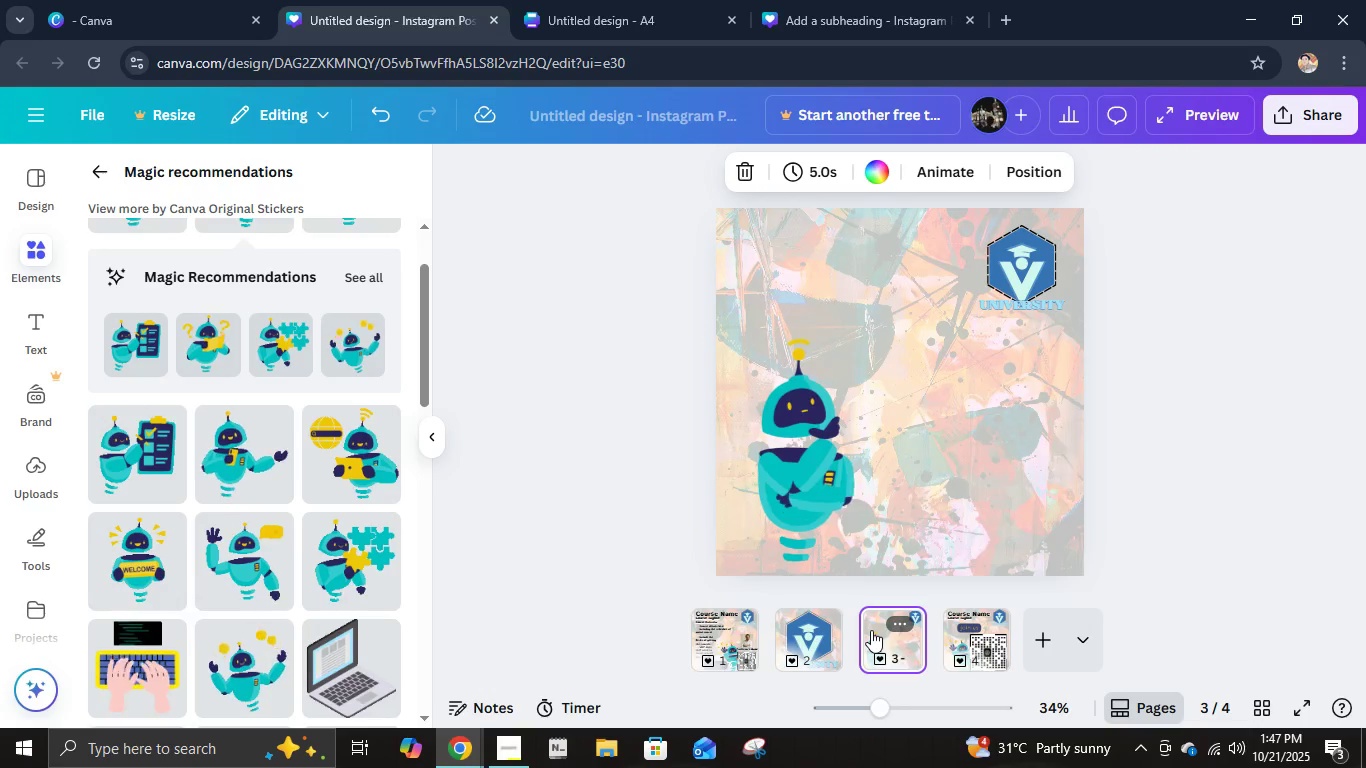 
key(Control+V)
 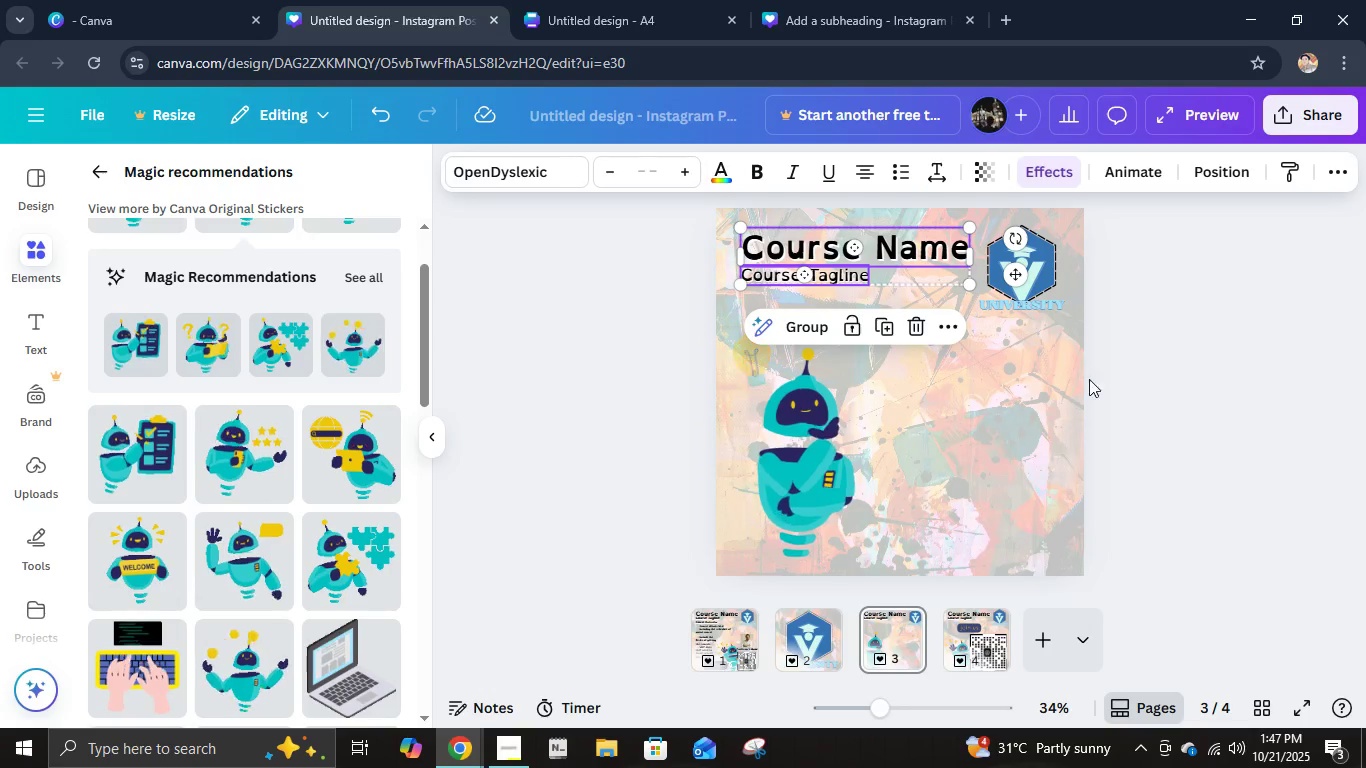 
left_click_drag(start_coordinate=[917, 265], to_coordinate=[1019, 356])
 